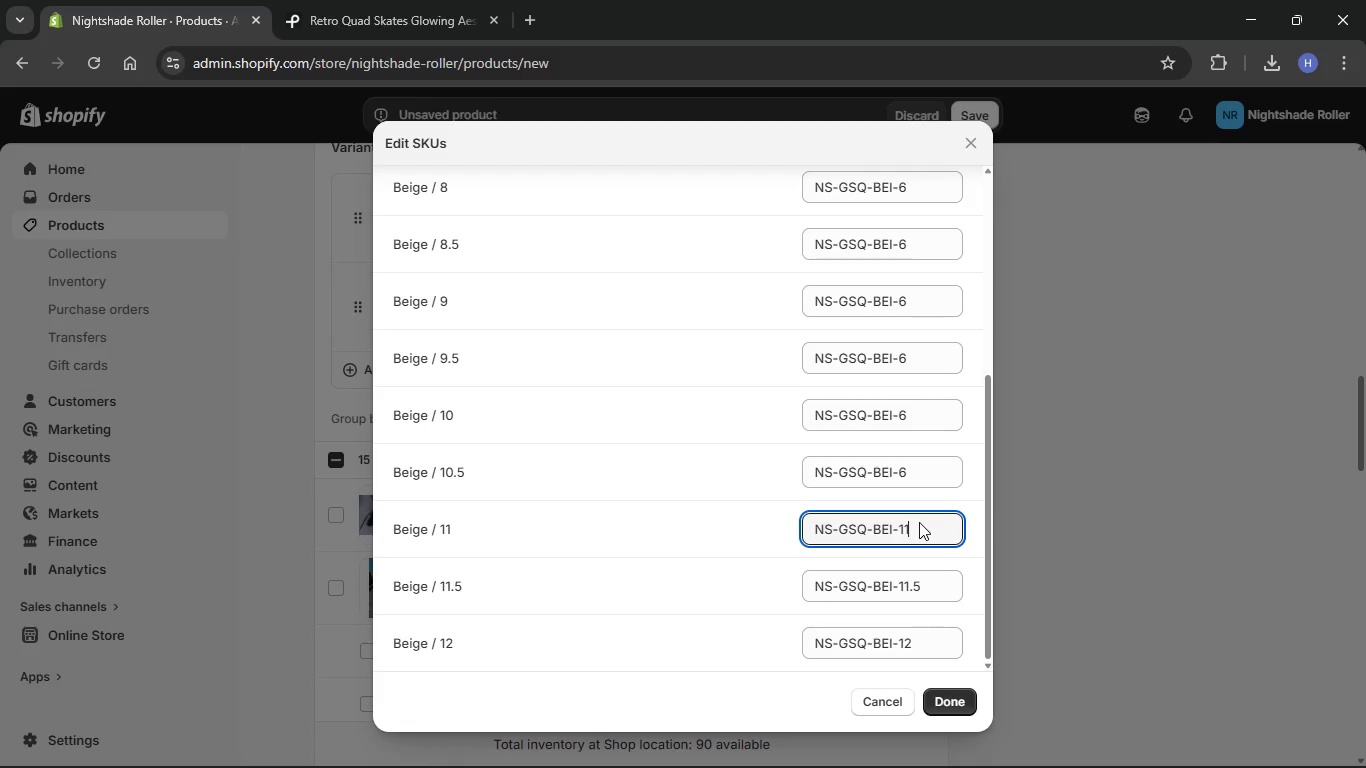 
key(Numpad1)
 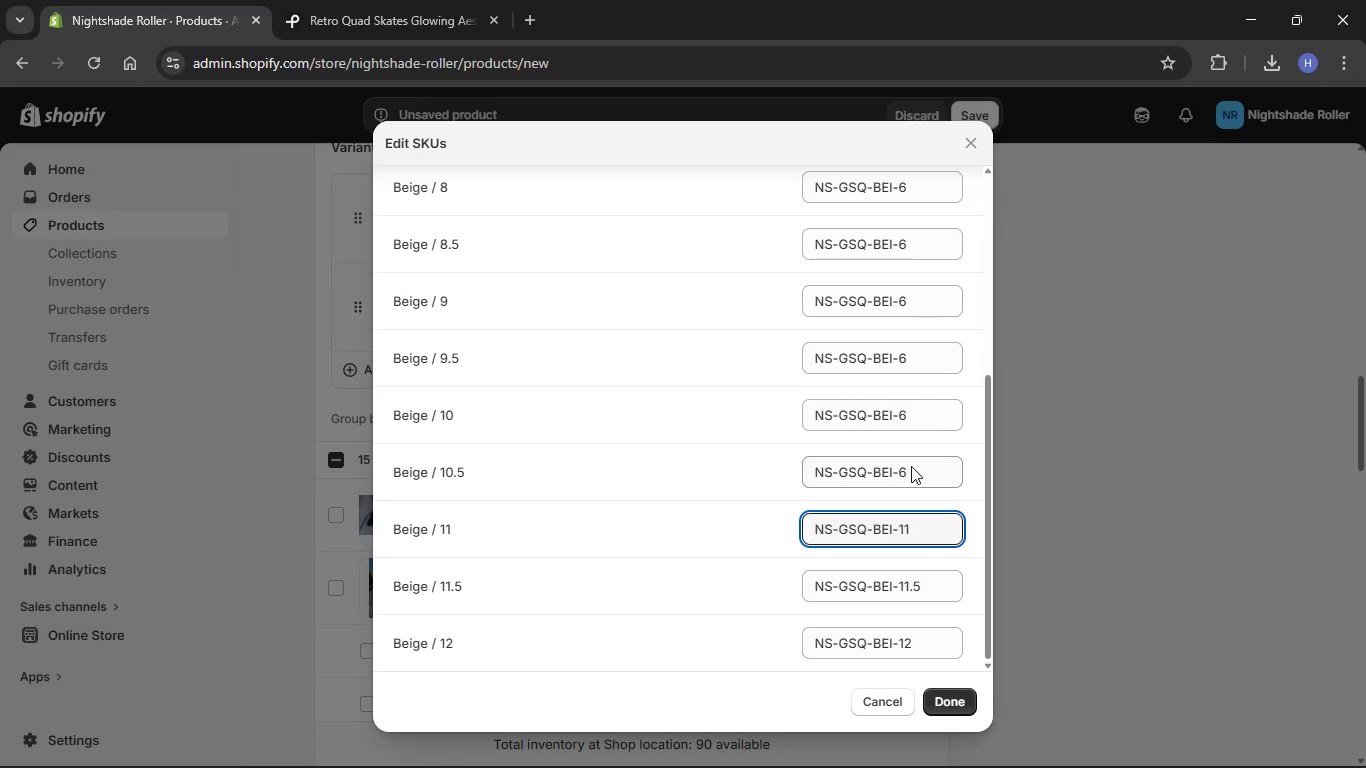 
left_click([926, 474])
 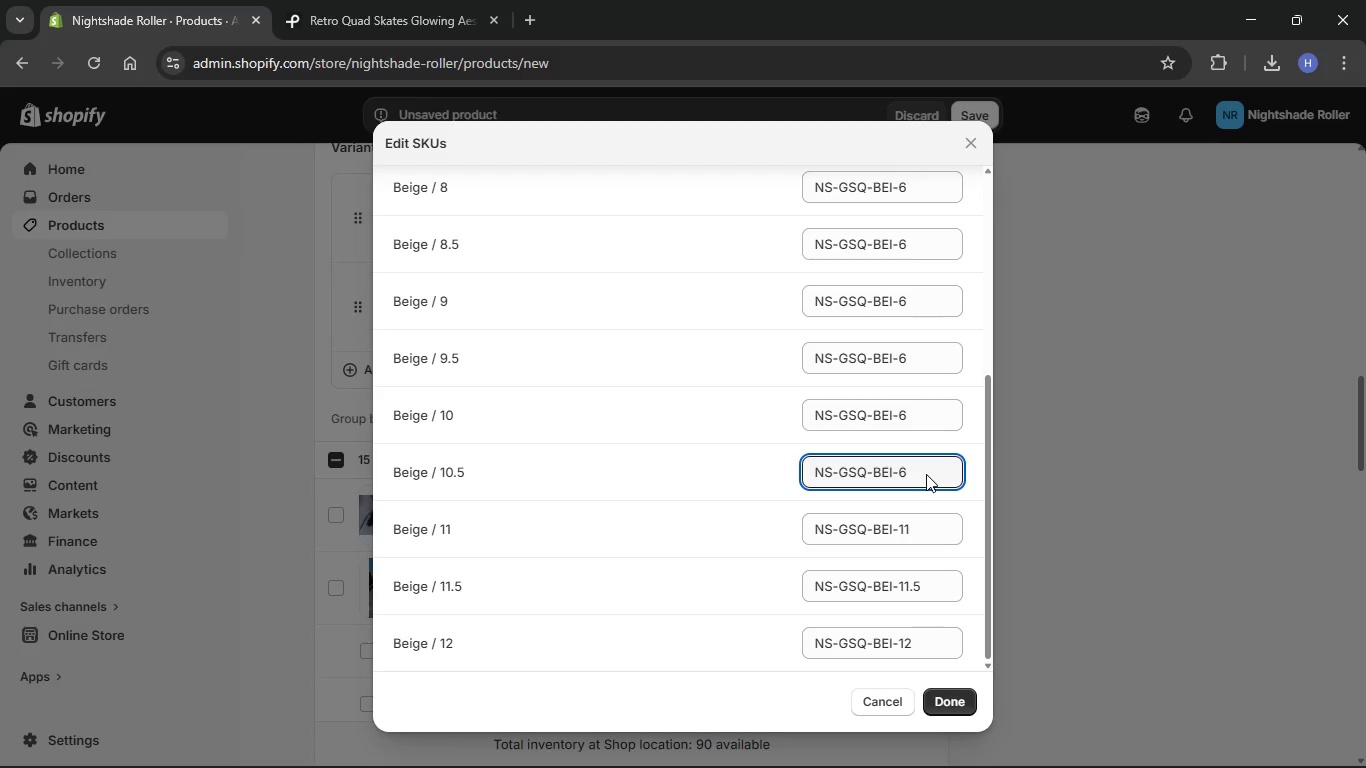 
key(Backspace)
 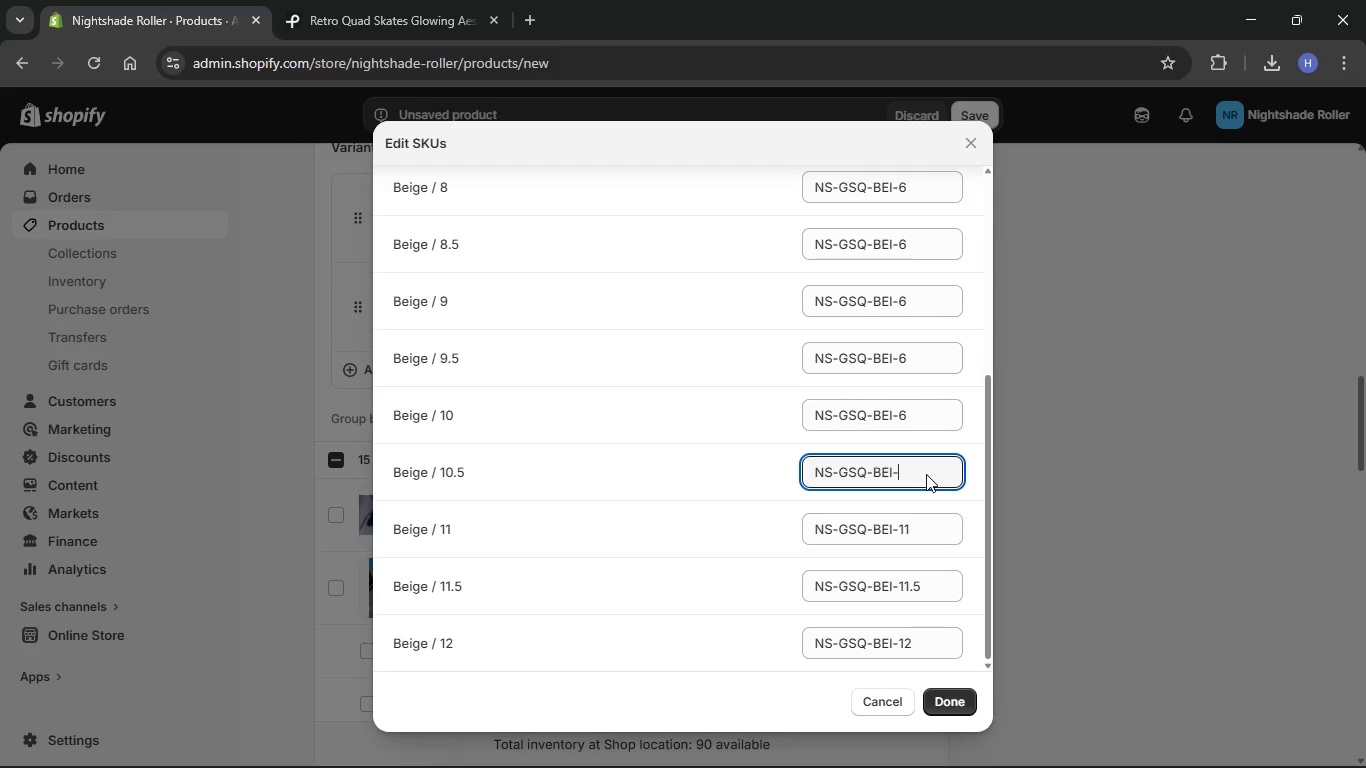 
key(Numpad1)
 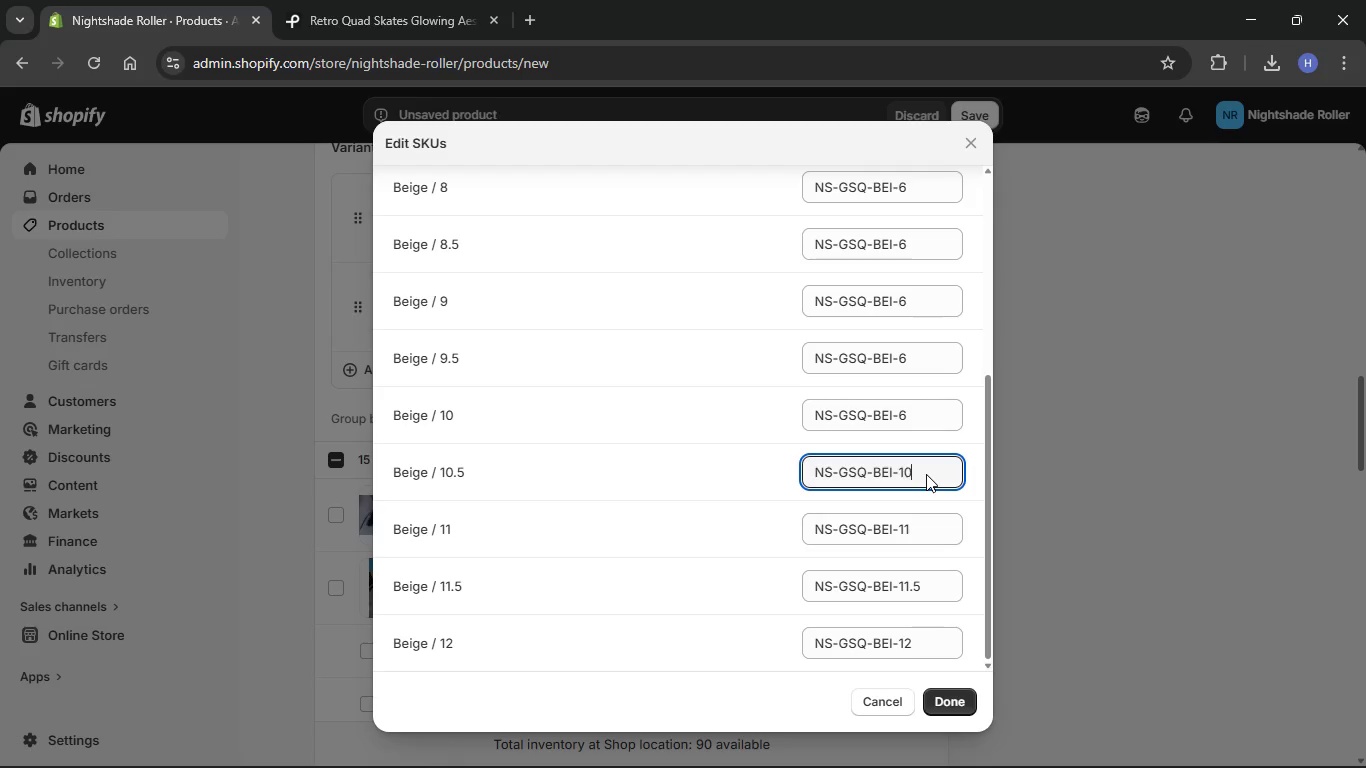 
key(Numpad0)
 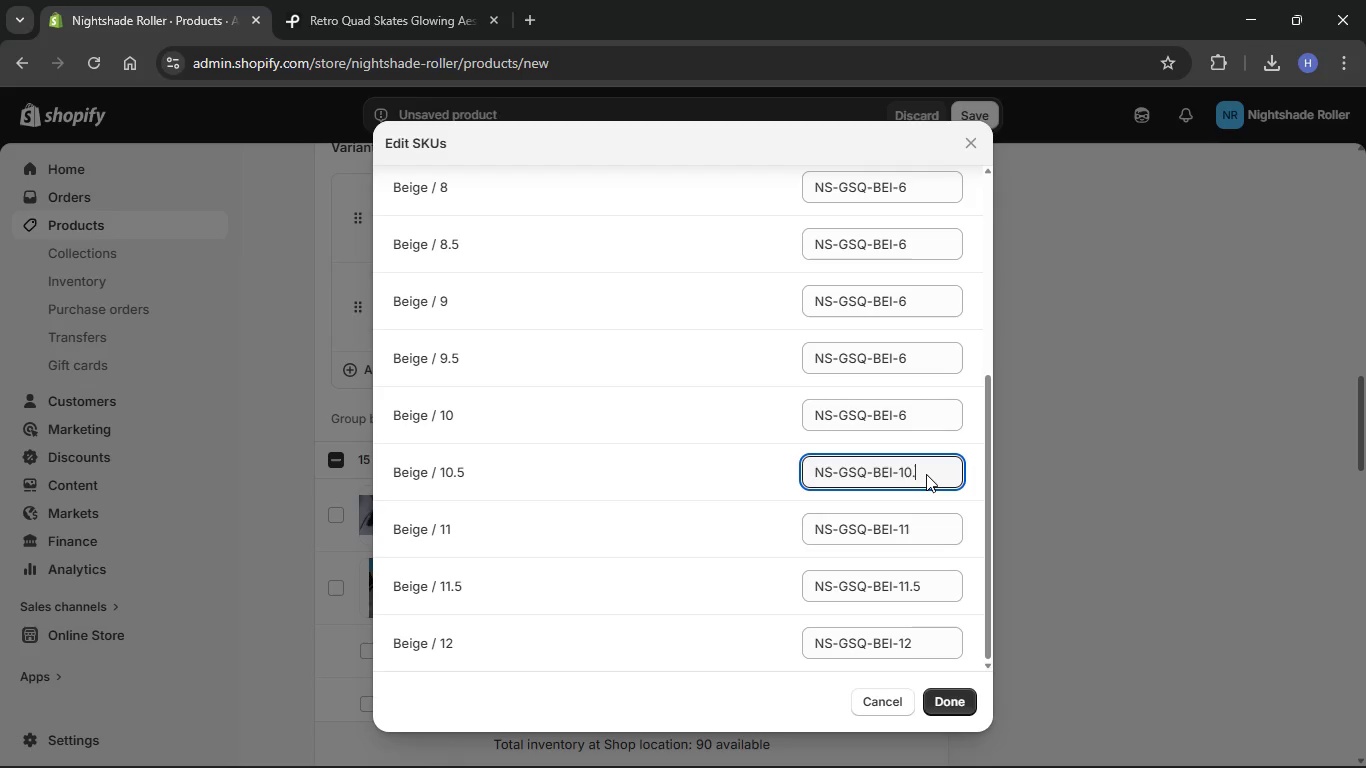 
key(NumpadDecimal)
 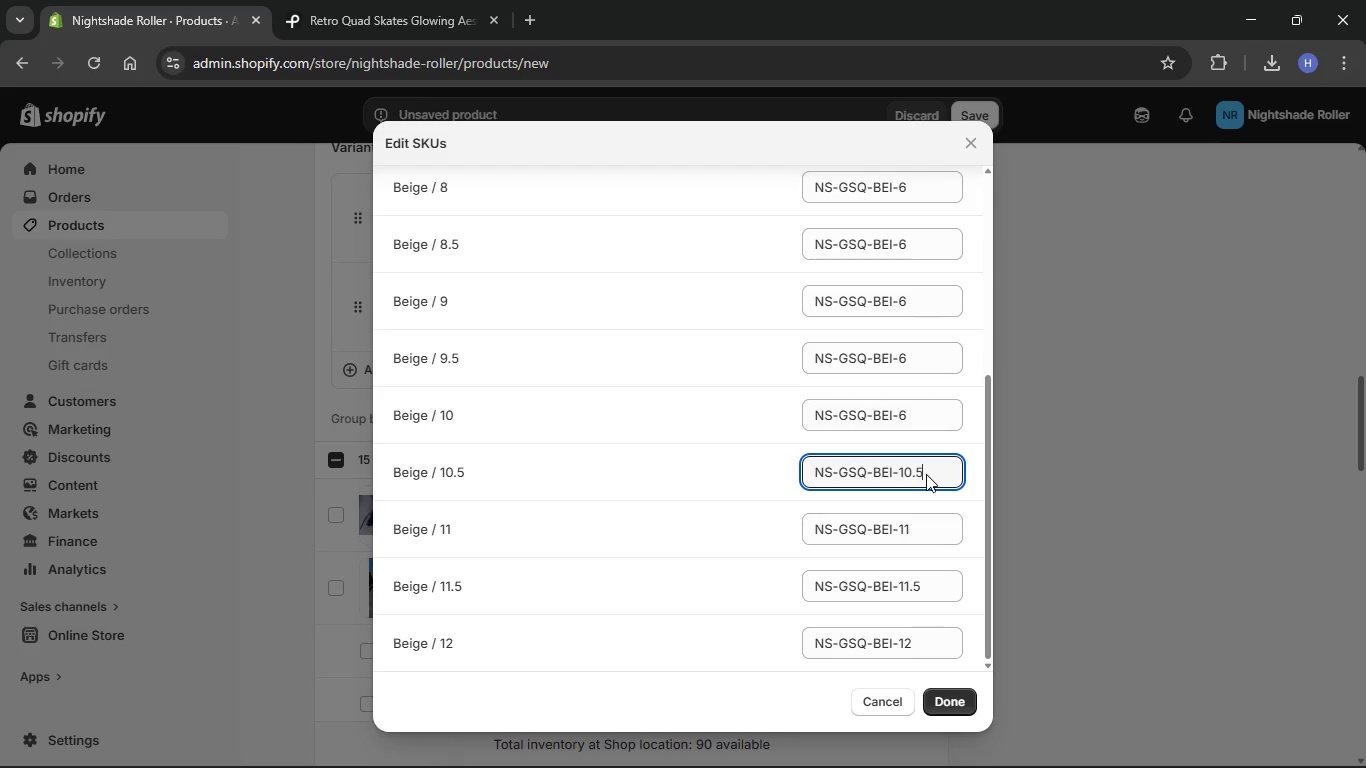 
key(Numpad5)
 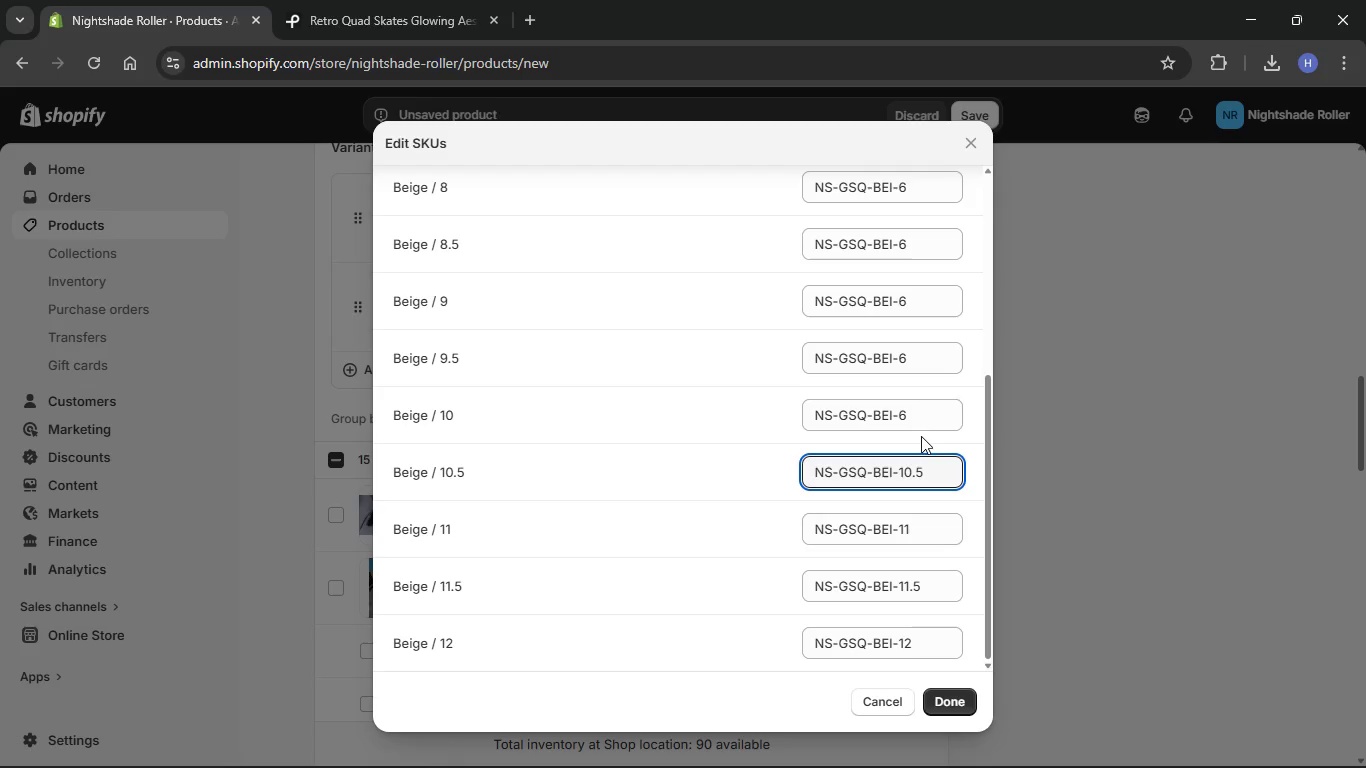 
left_click([921, 423])
 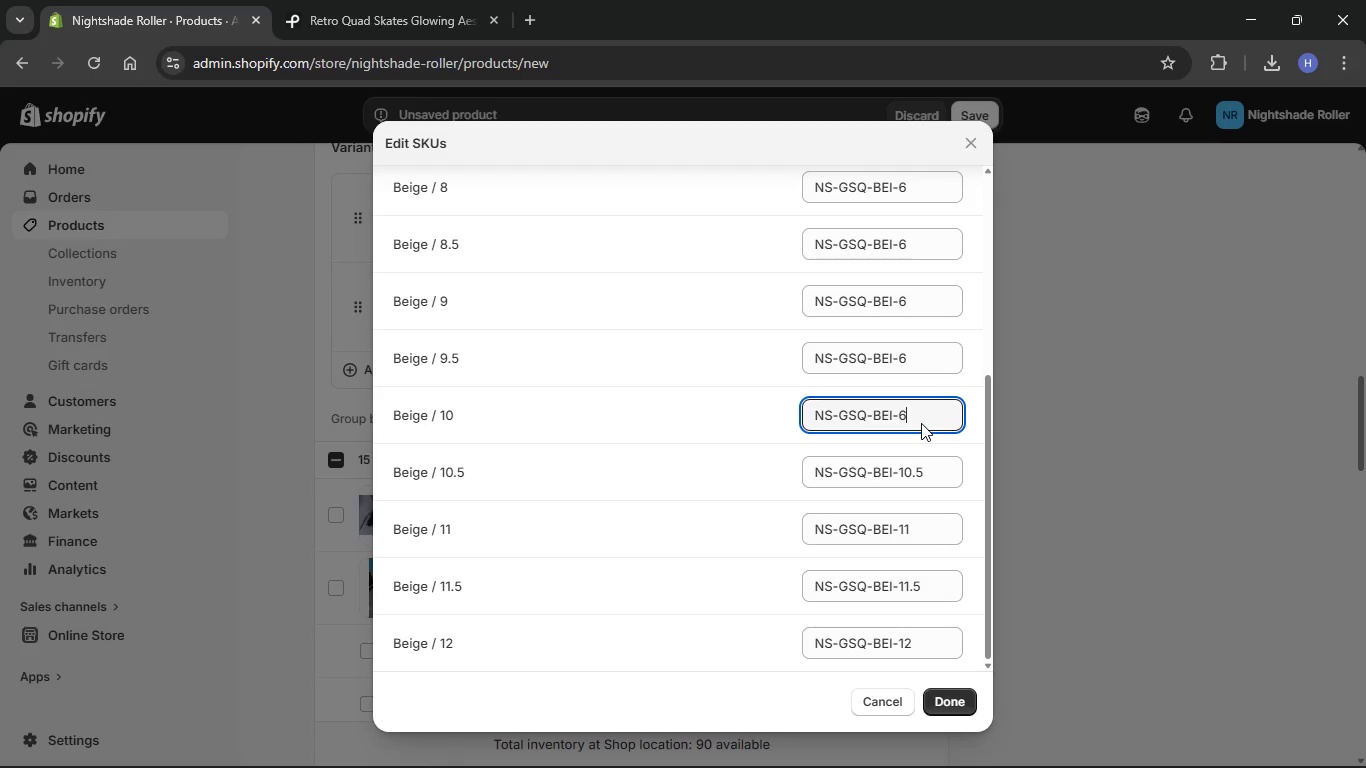 
key(Backspace)
 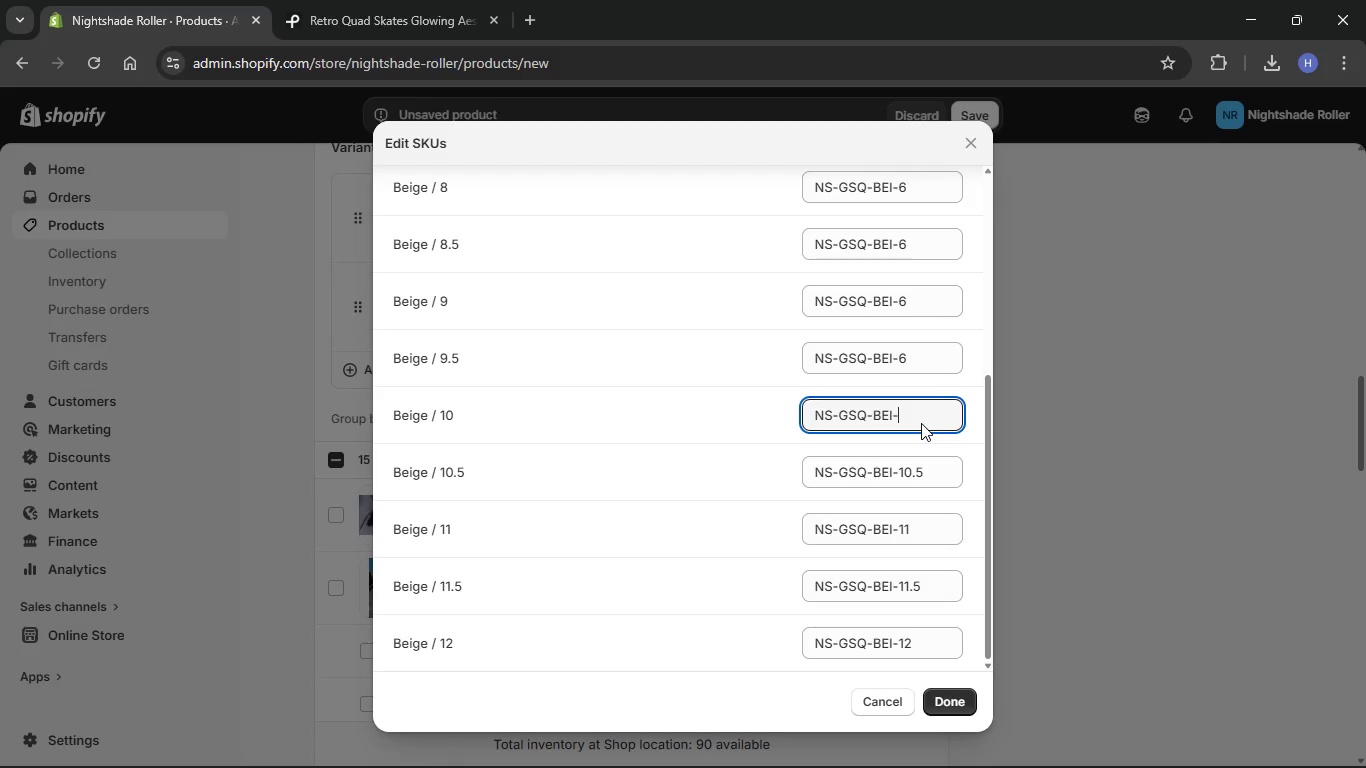 
key(Numpad1)
 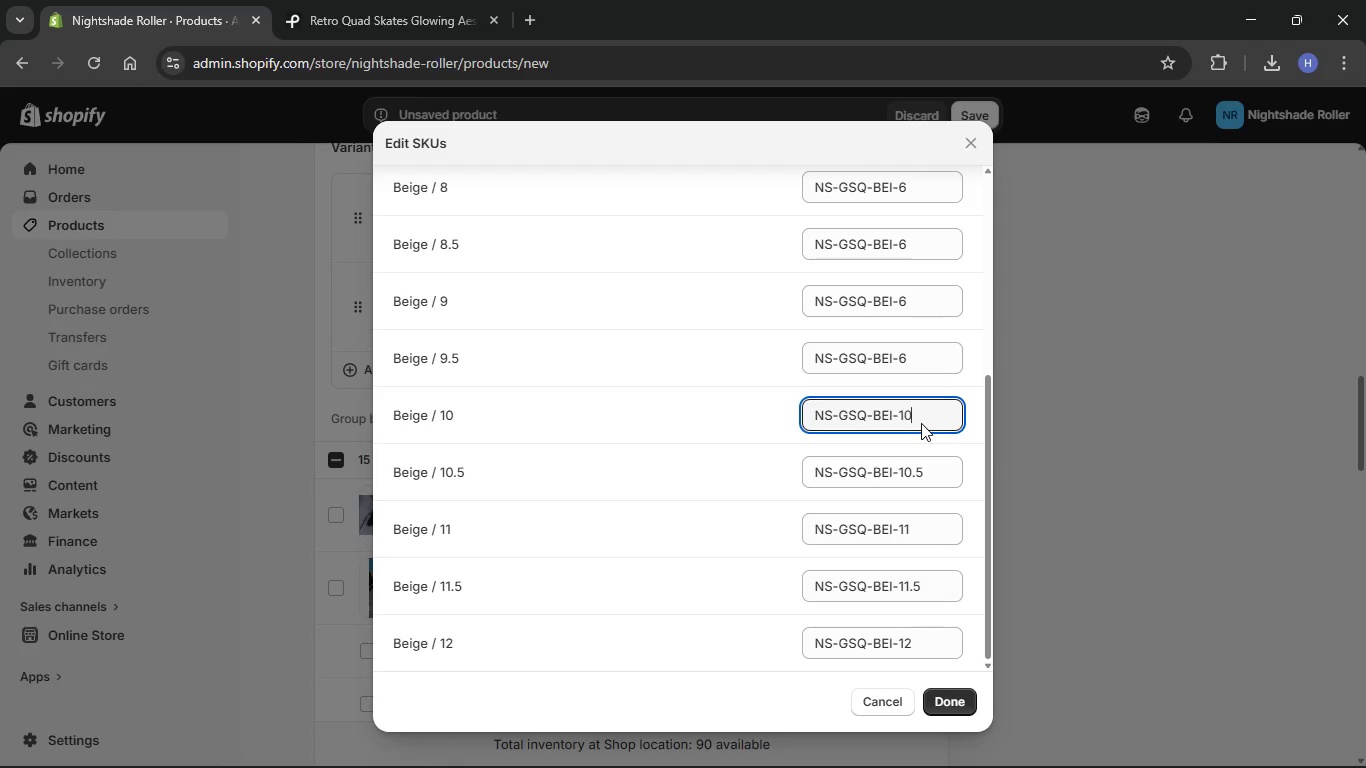 
key(Numpad0)
 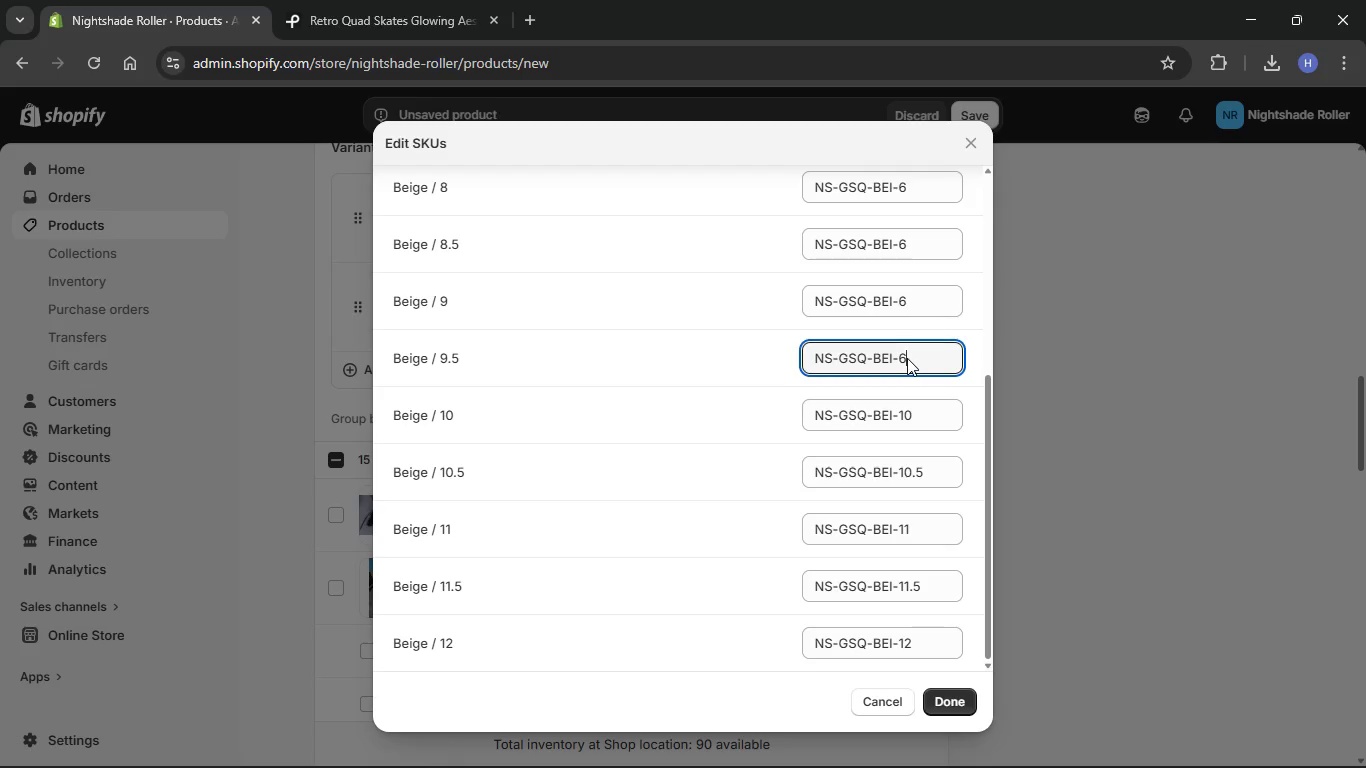 
key(Backspace)
 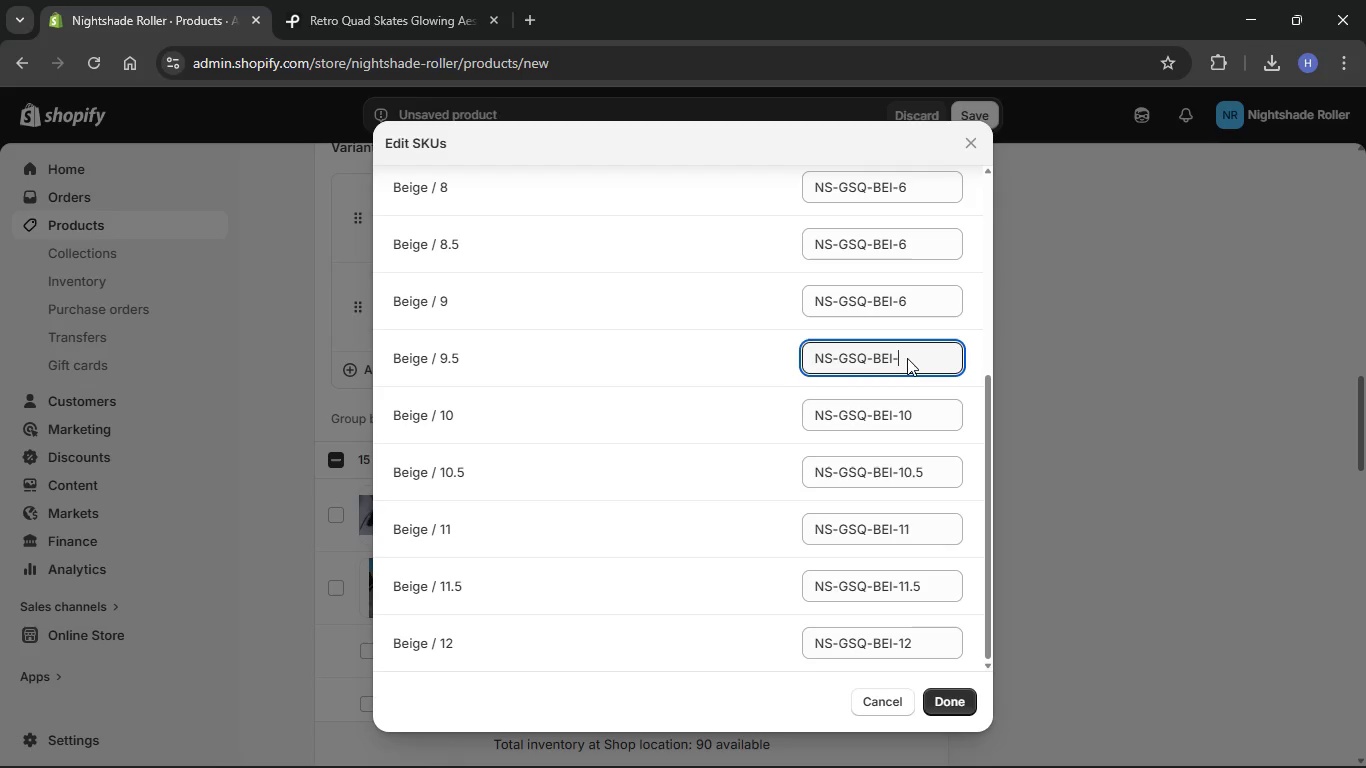 
key(Numpad9)
 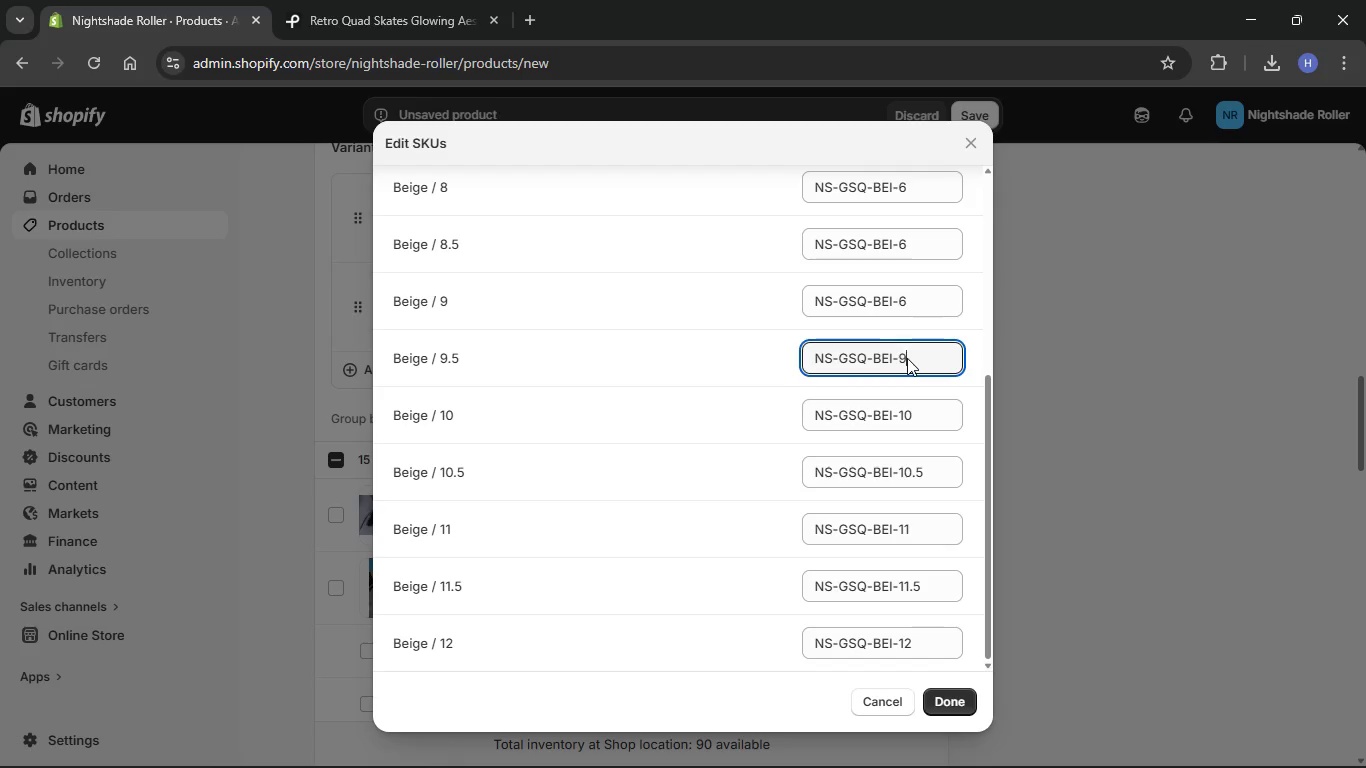 
key(NumpadDecimal)
 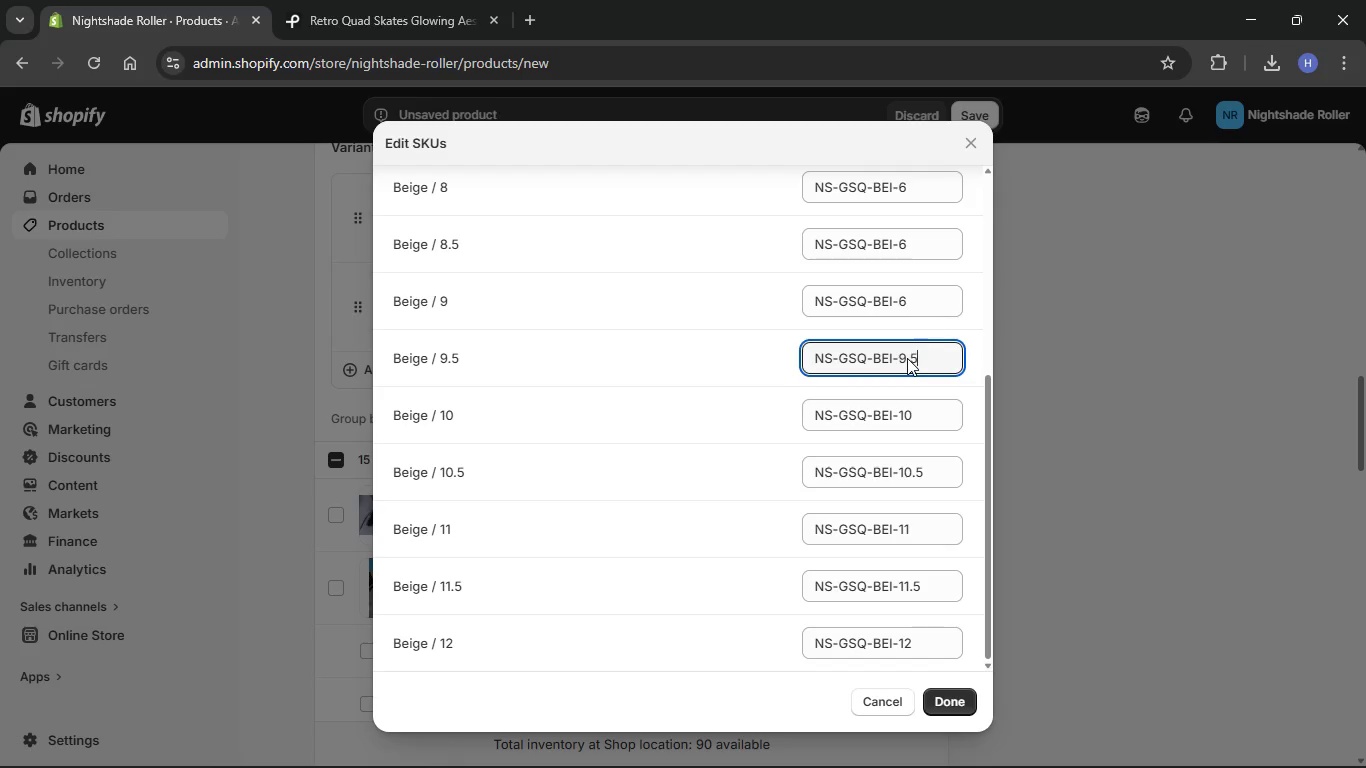 
key(Numpad5)
 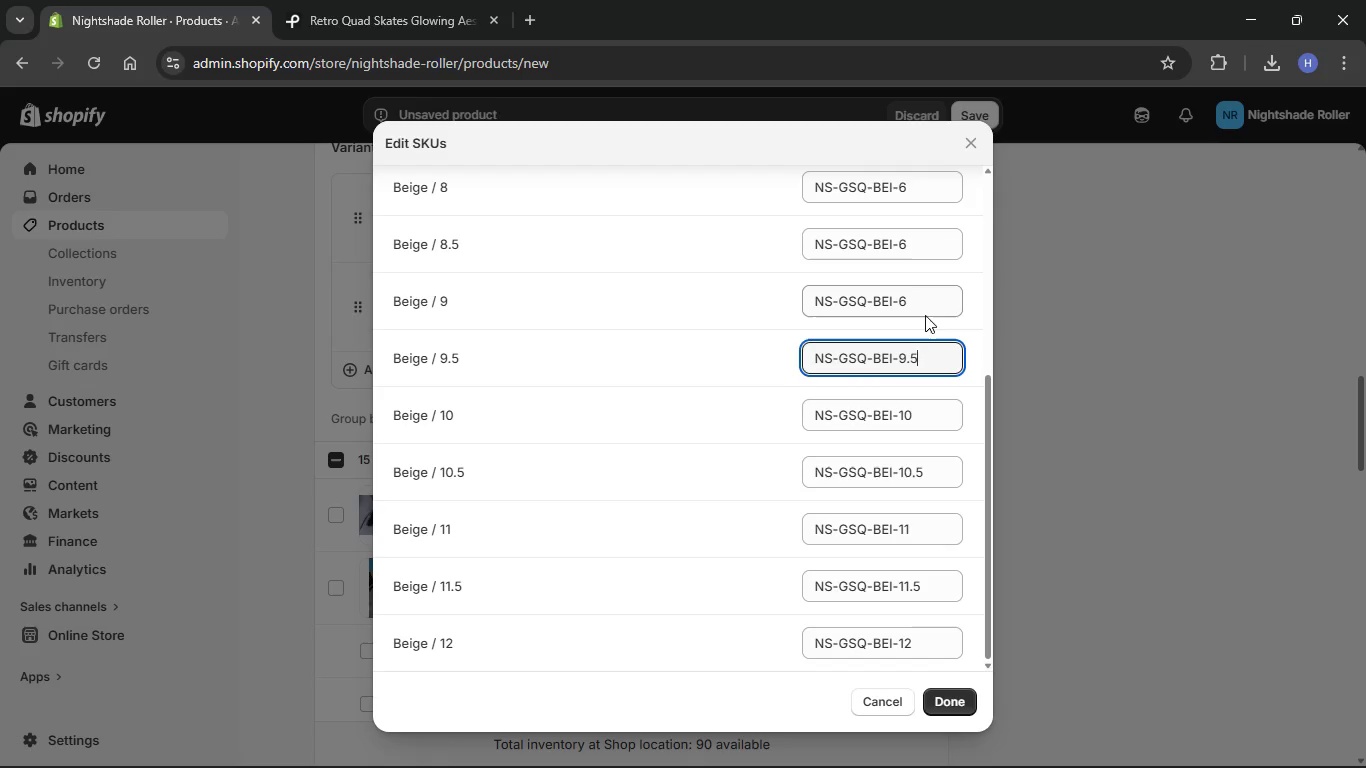 
left_click([924, 310])
 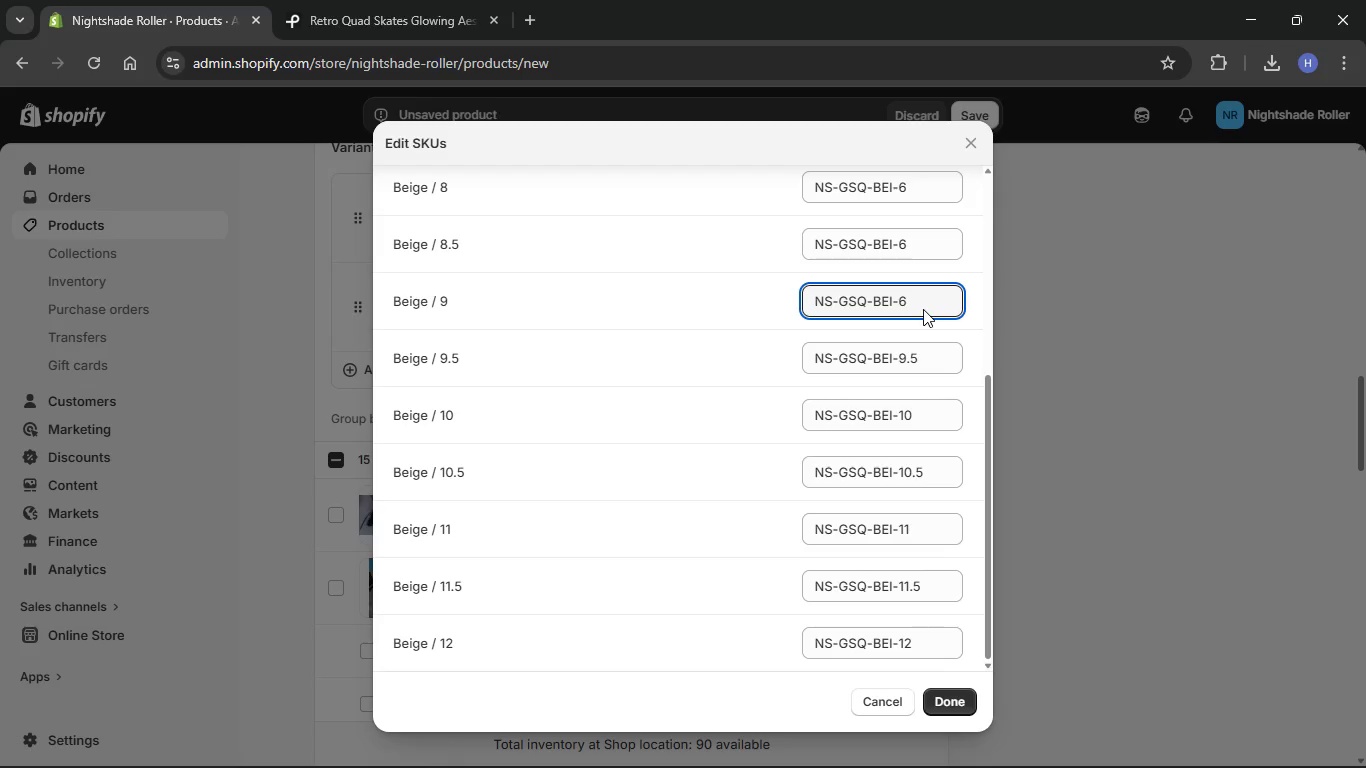 
key(Backspace)
 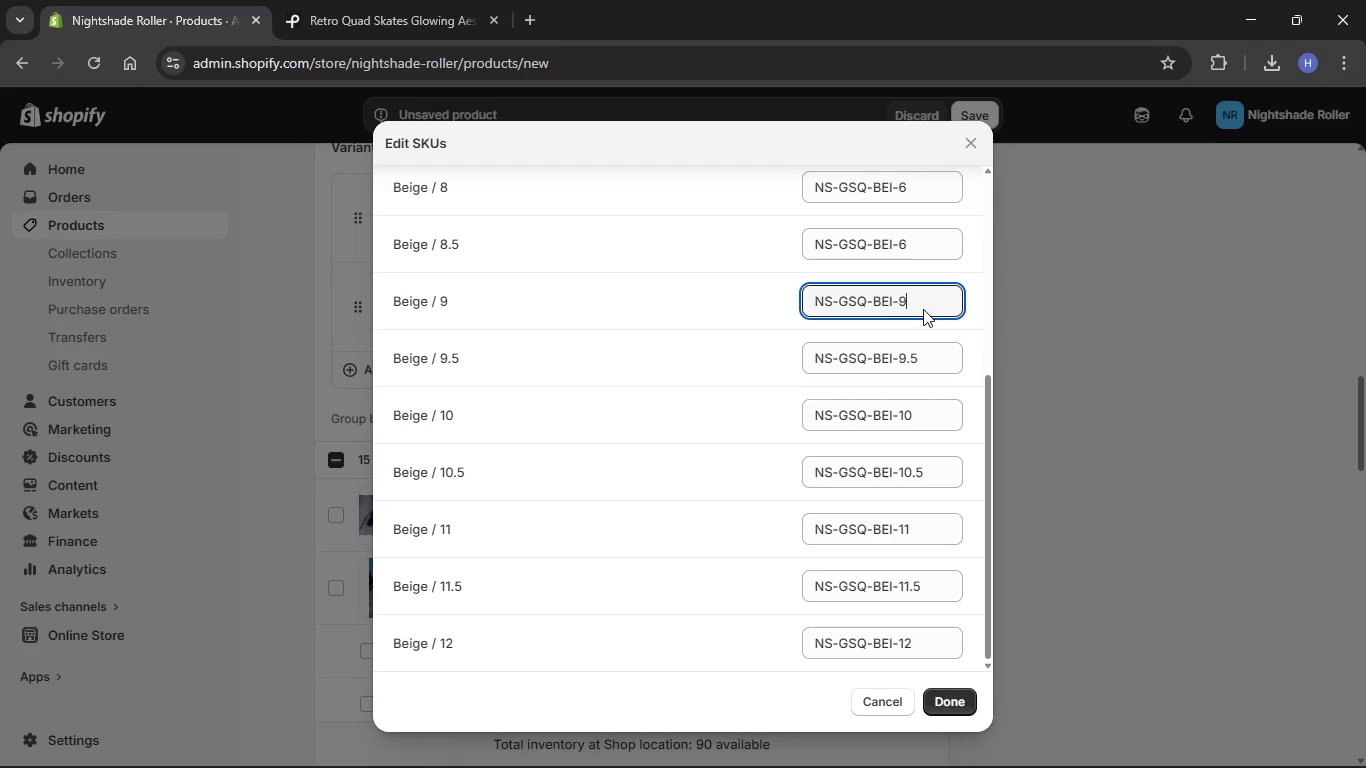 
key(Numpad9)
 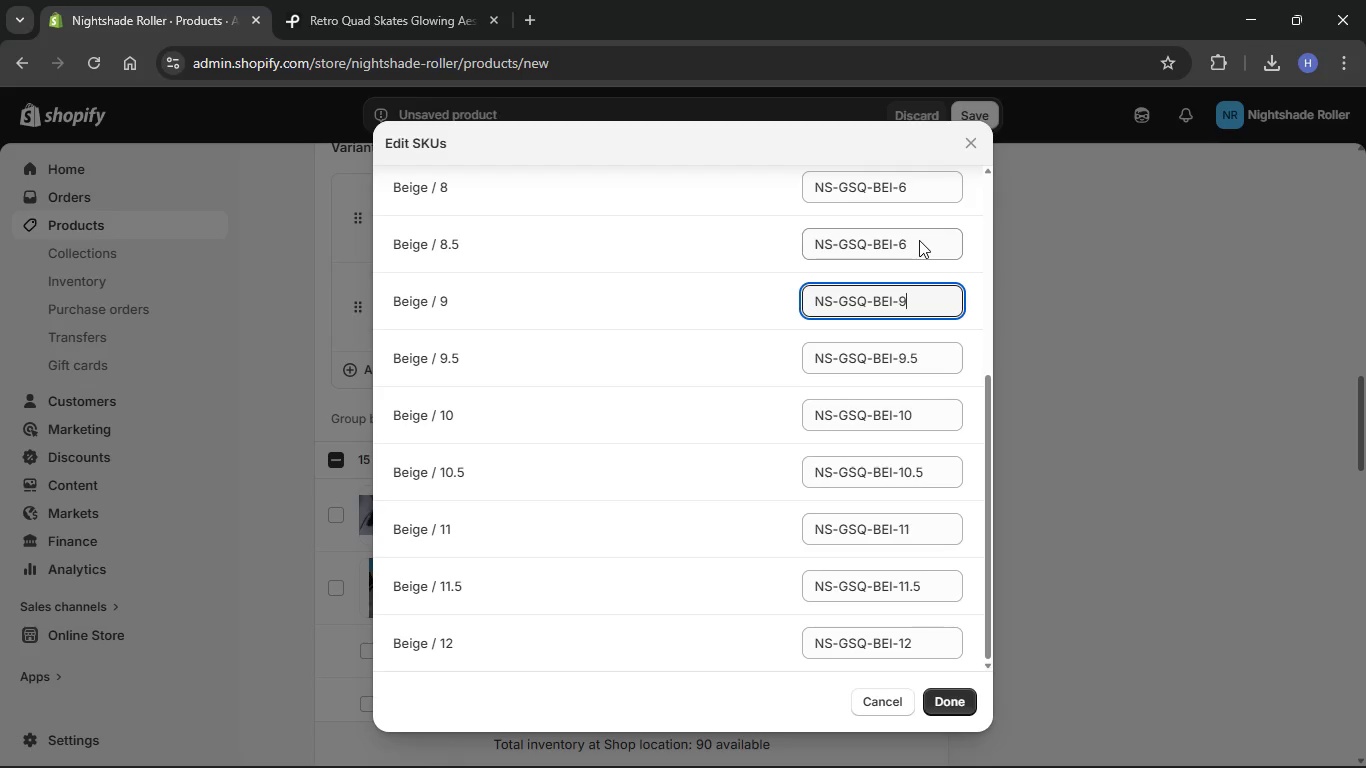 
left_click([919, 239])
 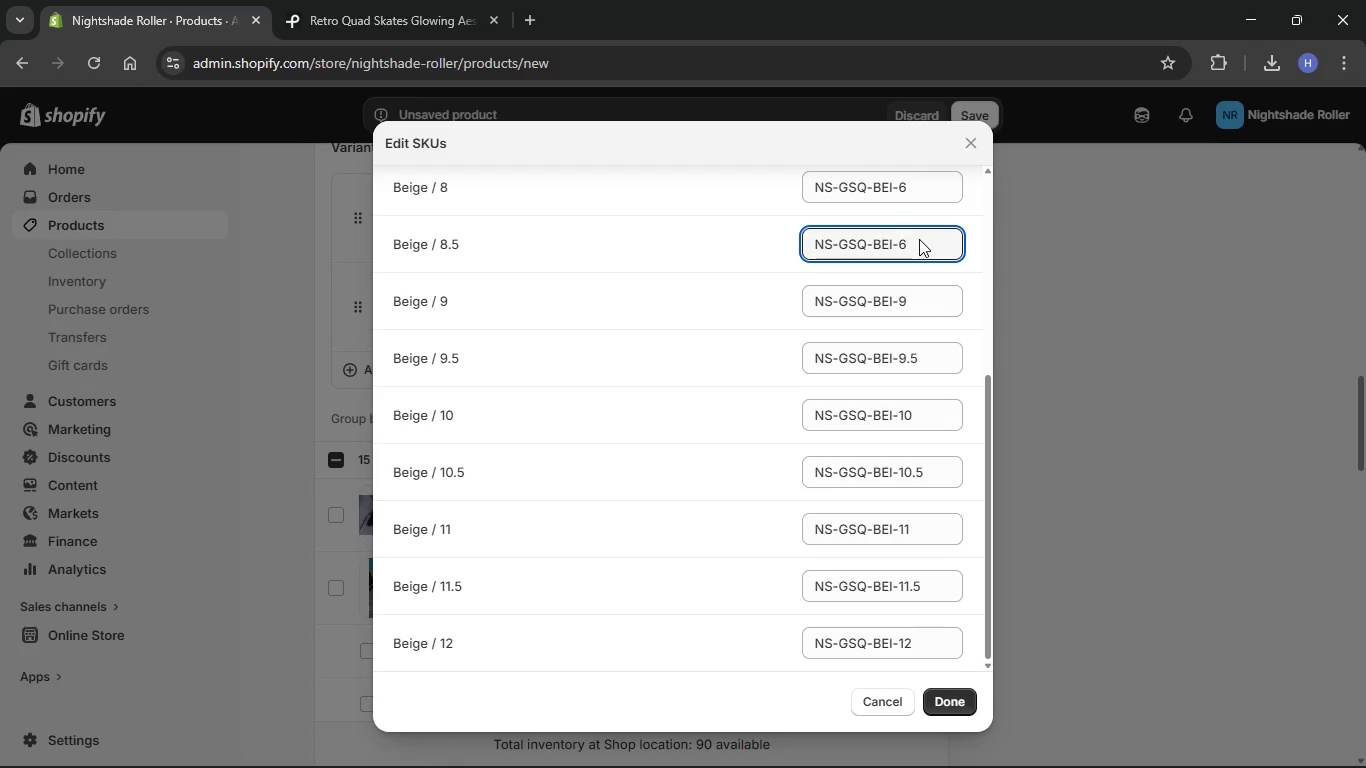 
key(Backspace)
 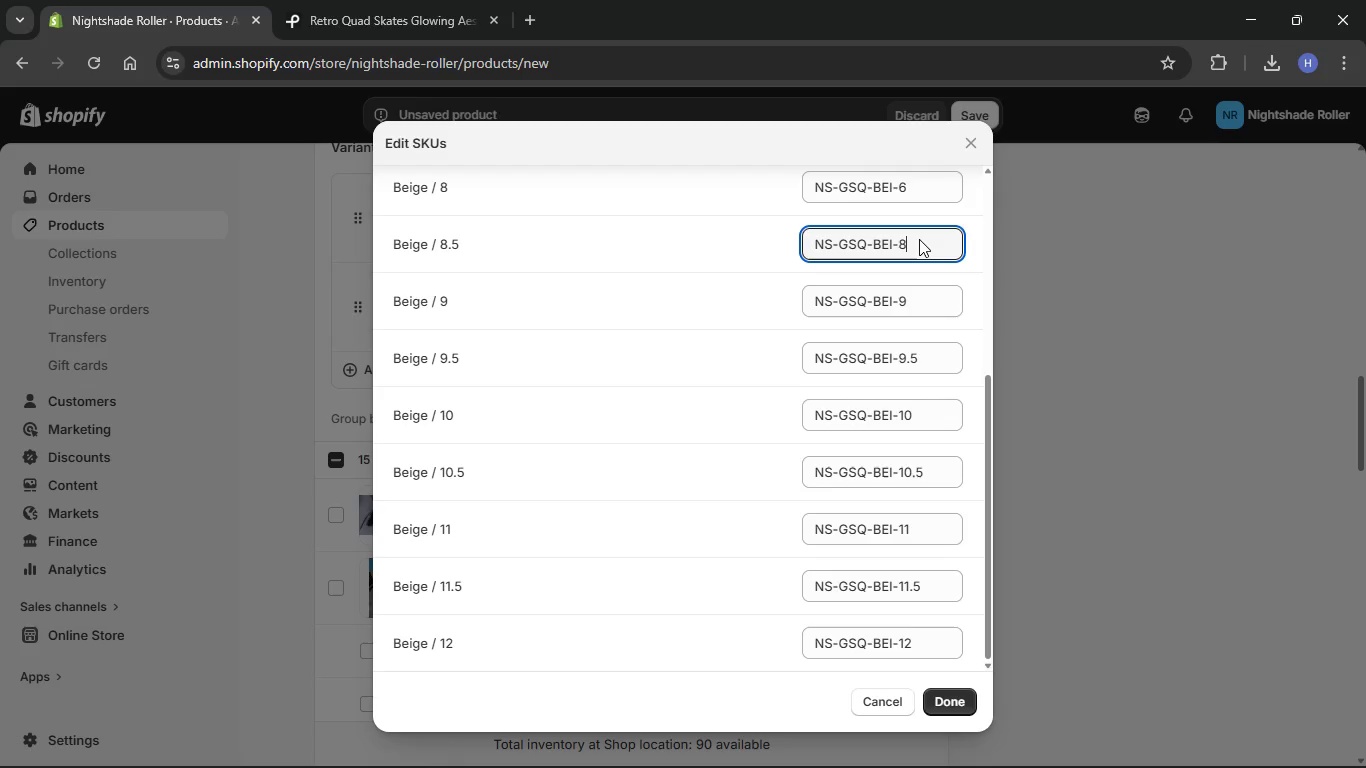 
key(Numpad8)
 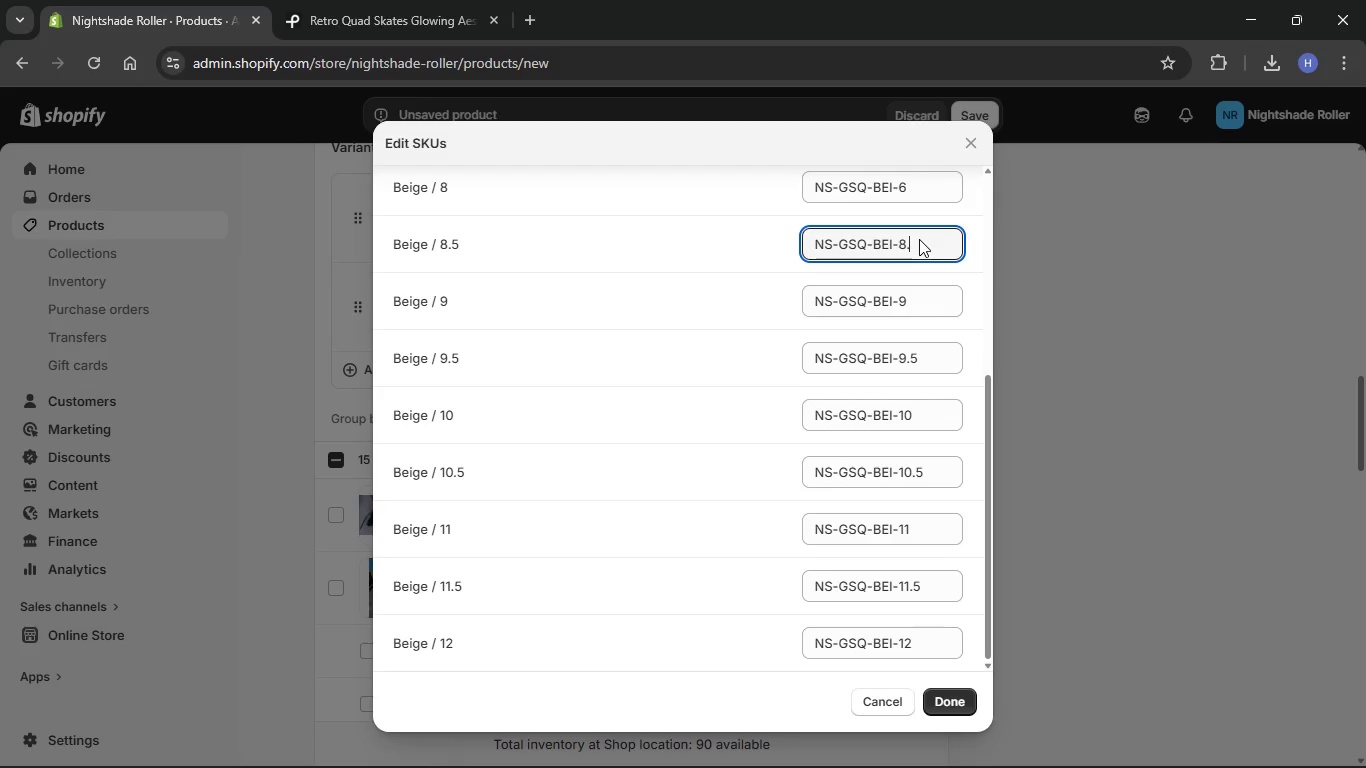 
key(NumpadDecimal)
 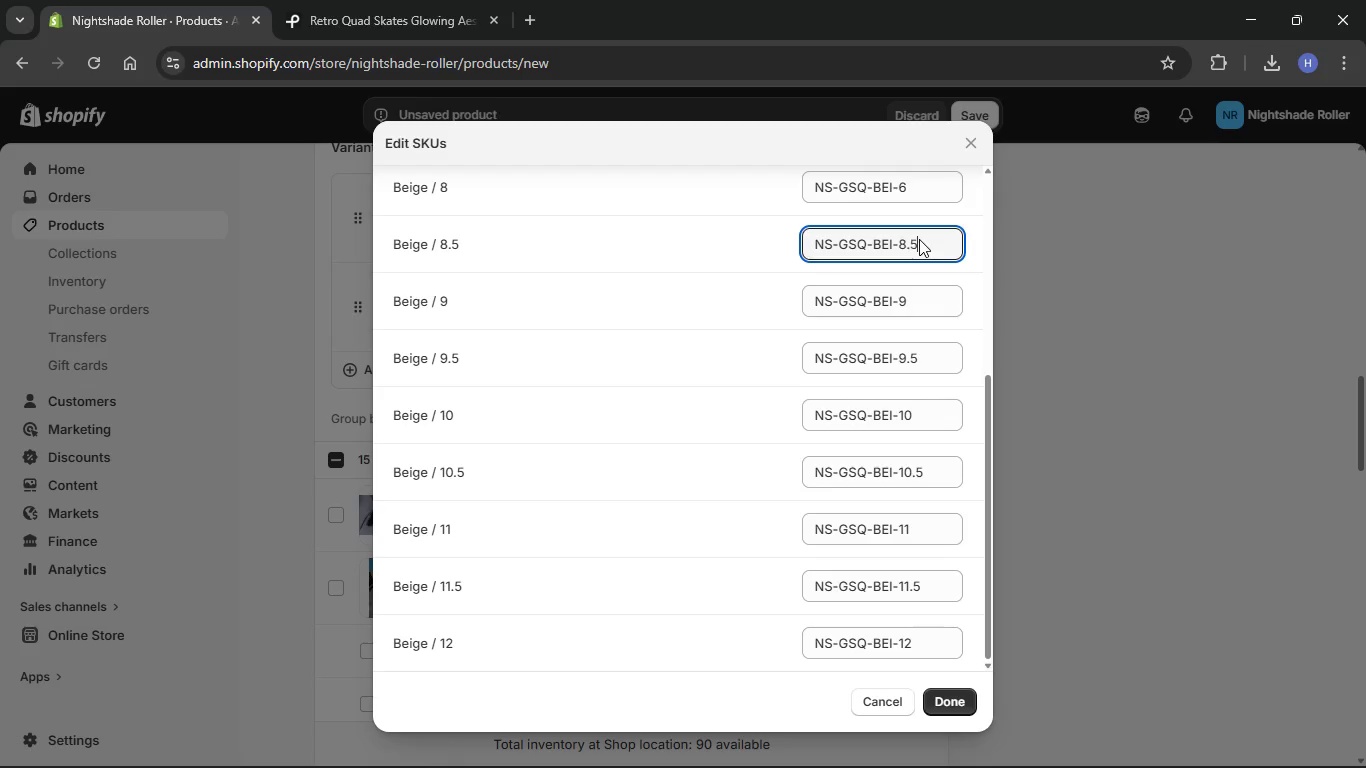 
key(Numpad5)
 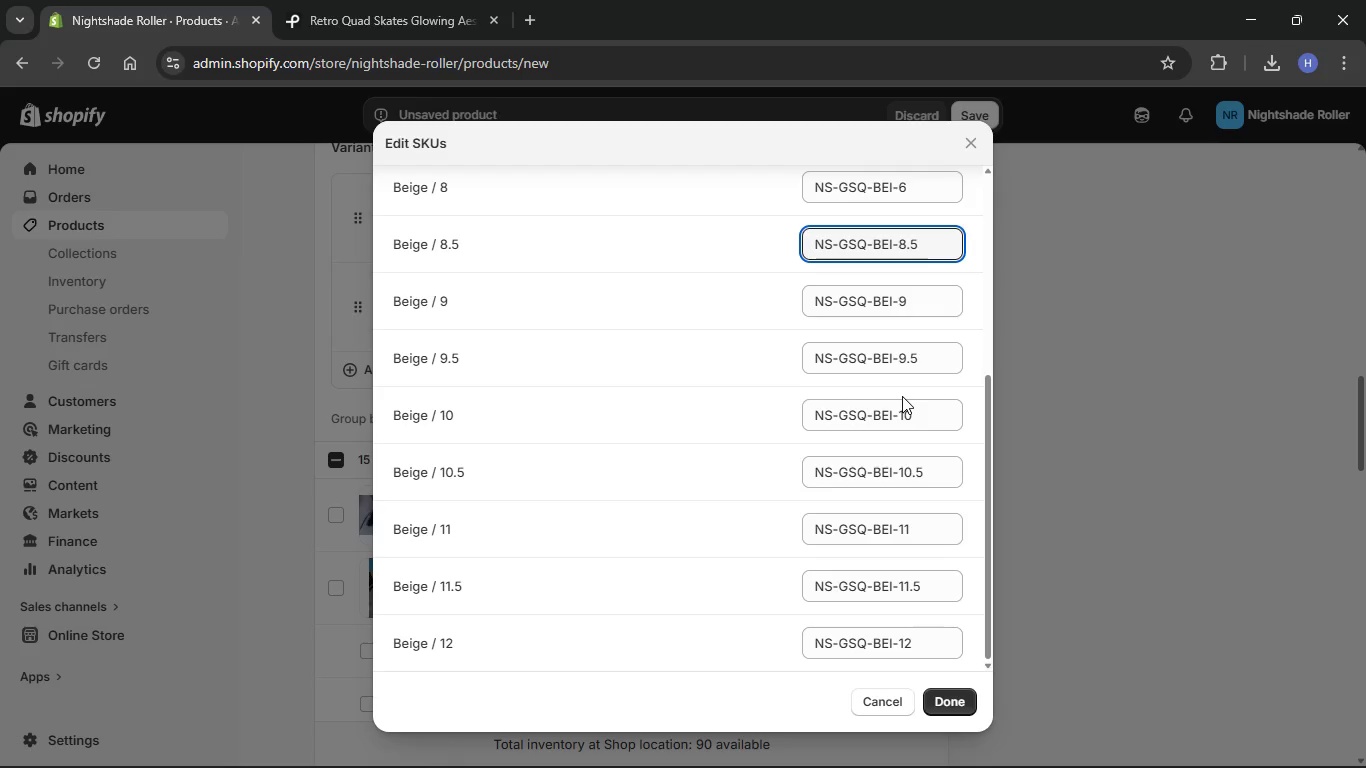 
scroll: coordinate [901, 398], scroll_direction: up, amount: 7.0
 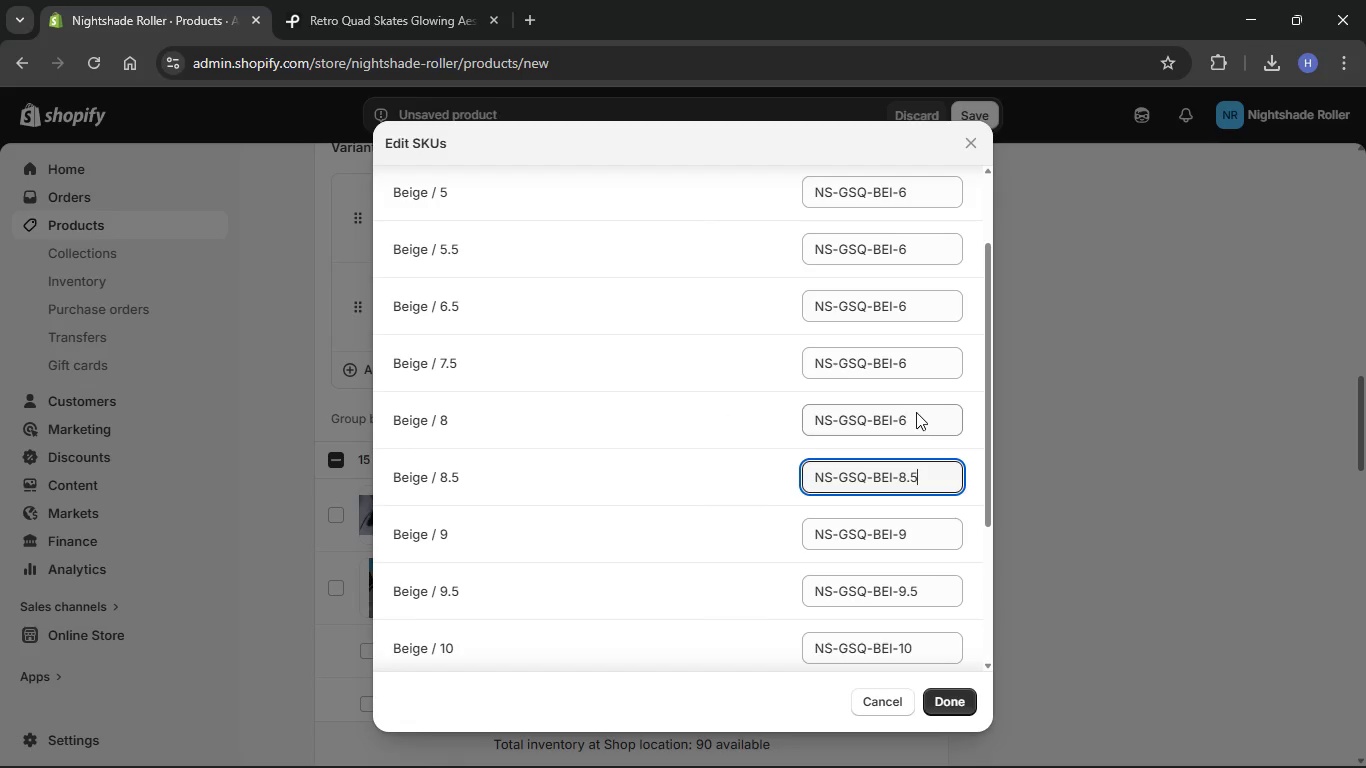 
left_click([917, 412])
 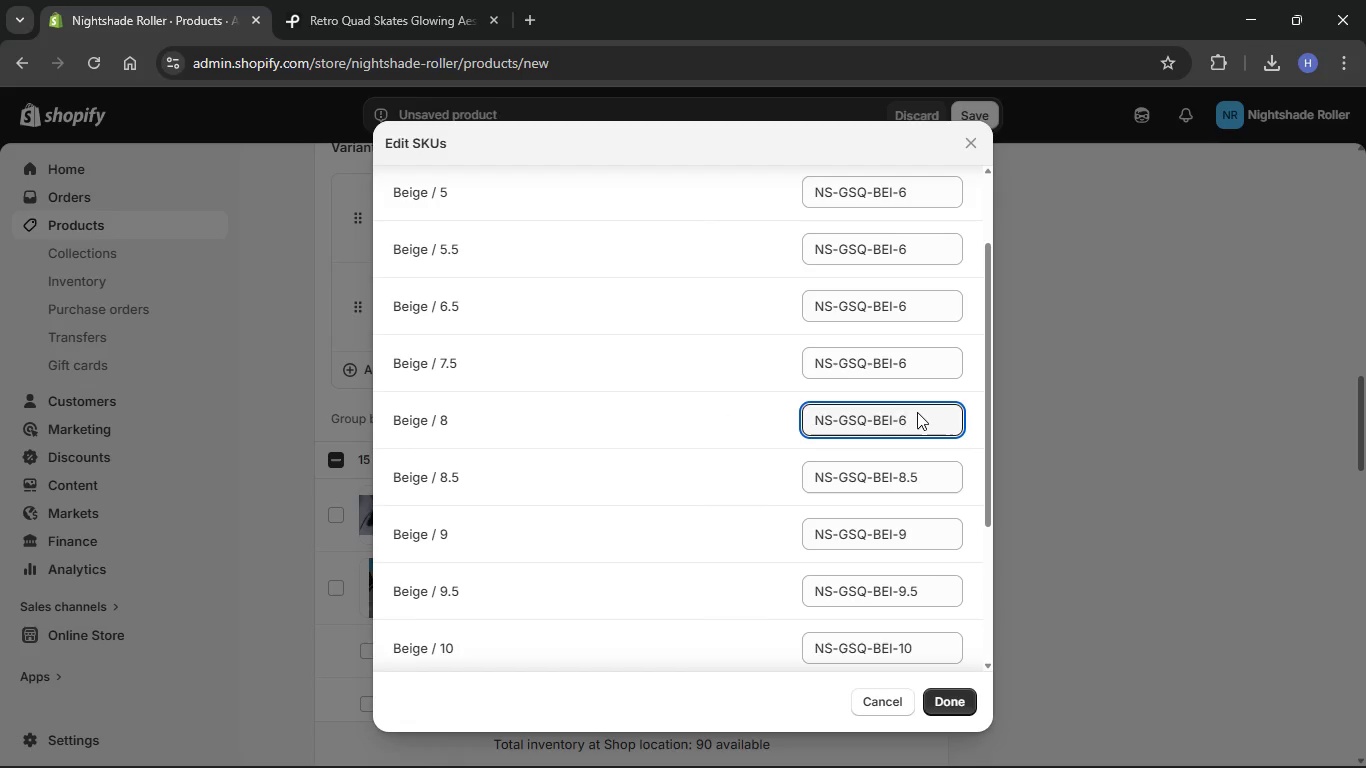 
key(Backspace)
 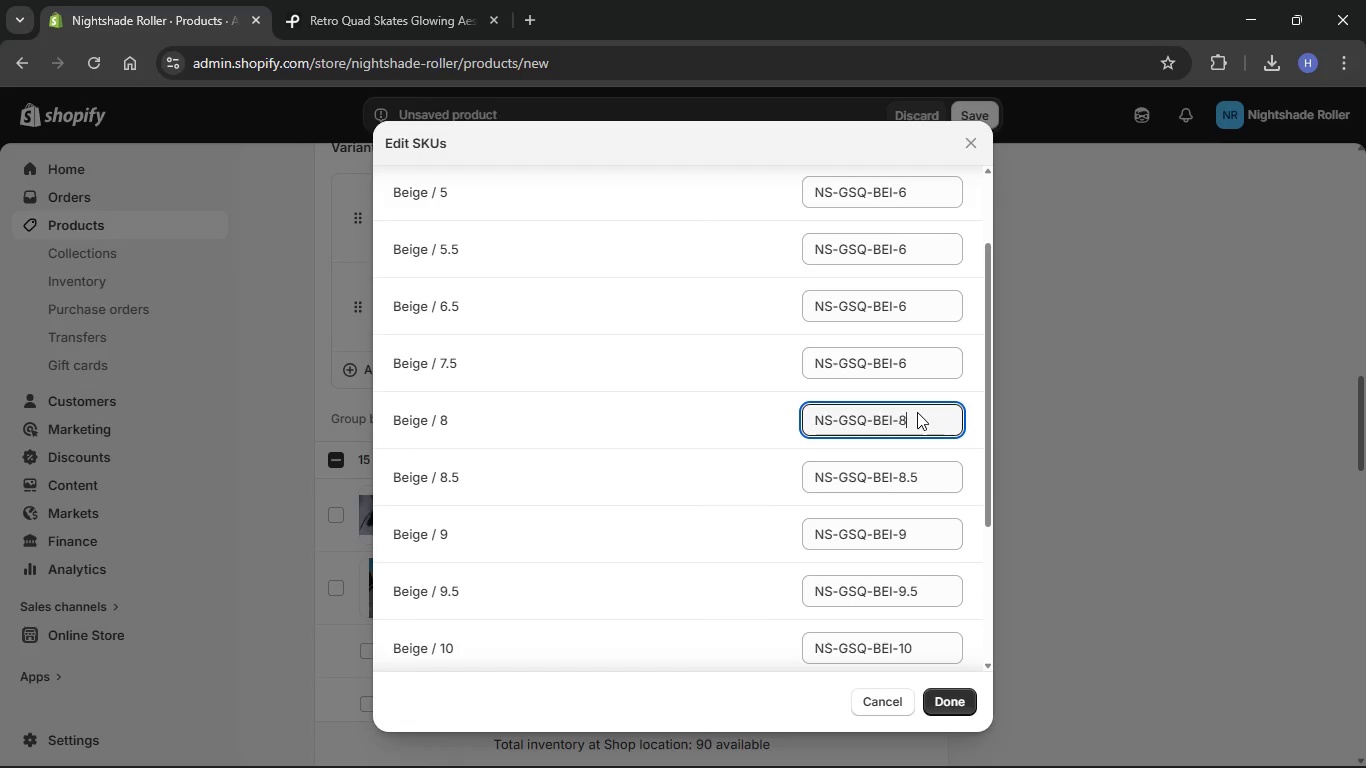 
key(Numpad8)
 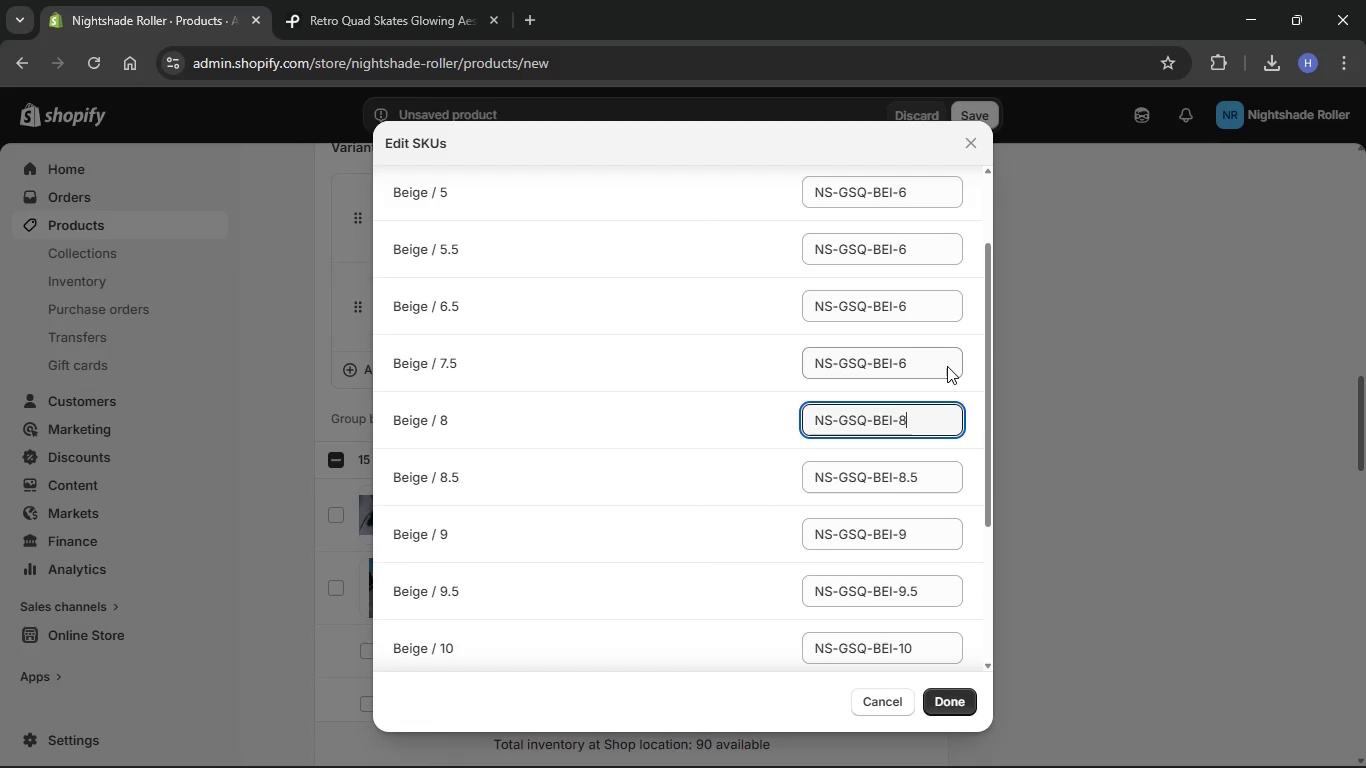 
left_click([947, 369])
 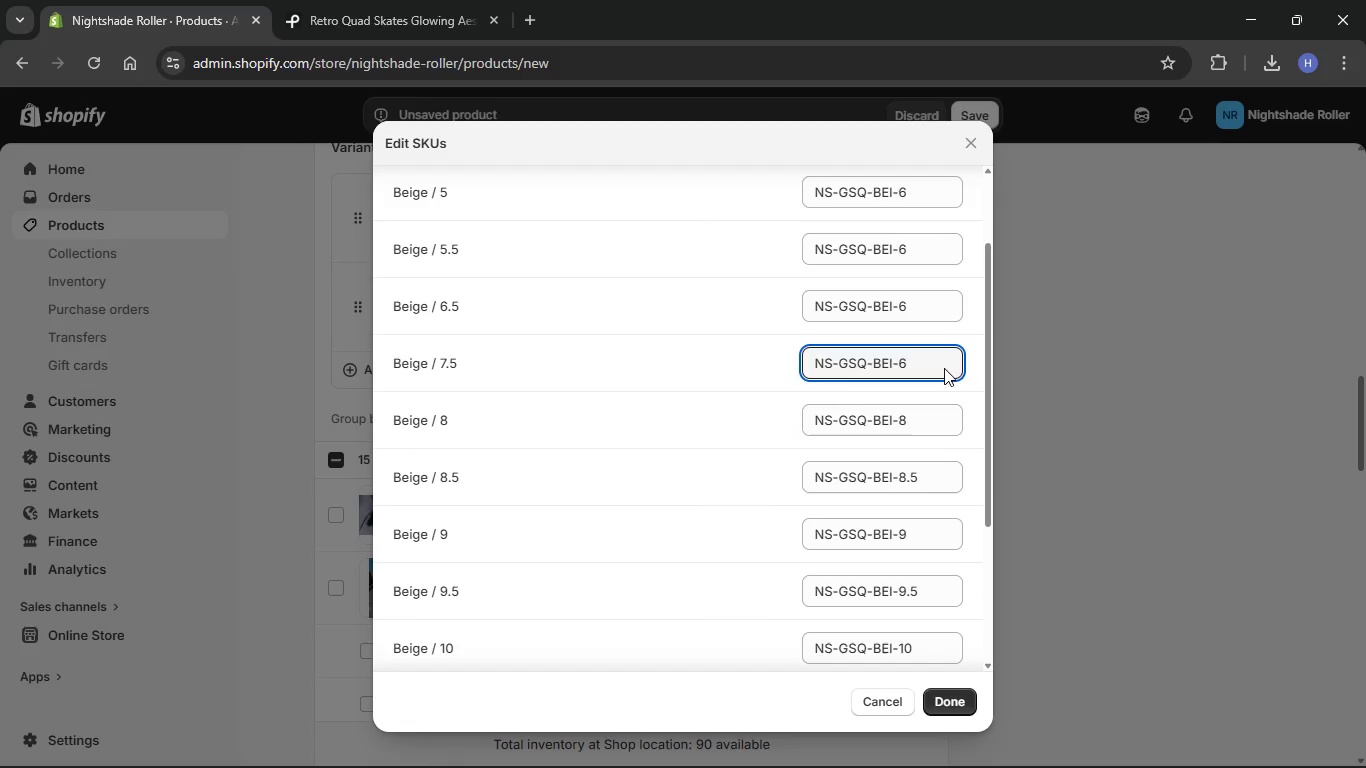 
key(Backspace)
 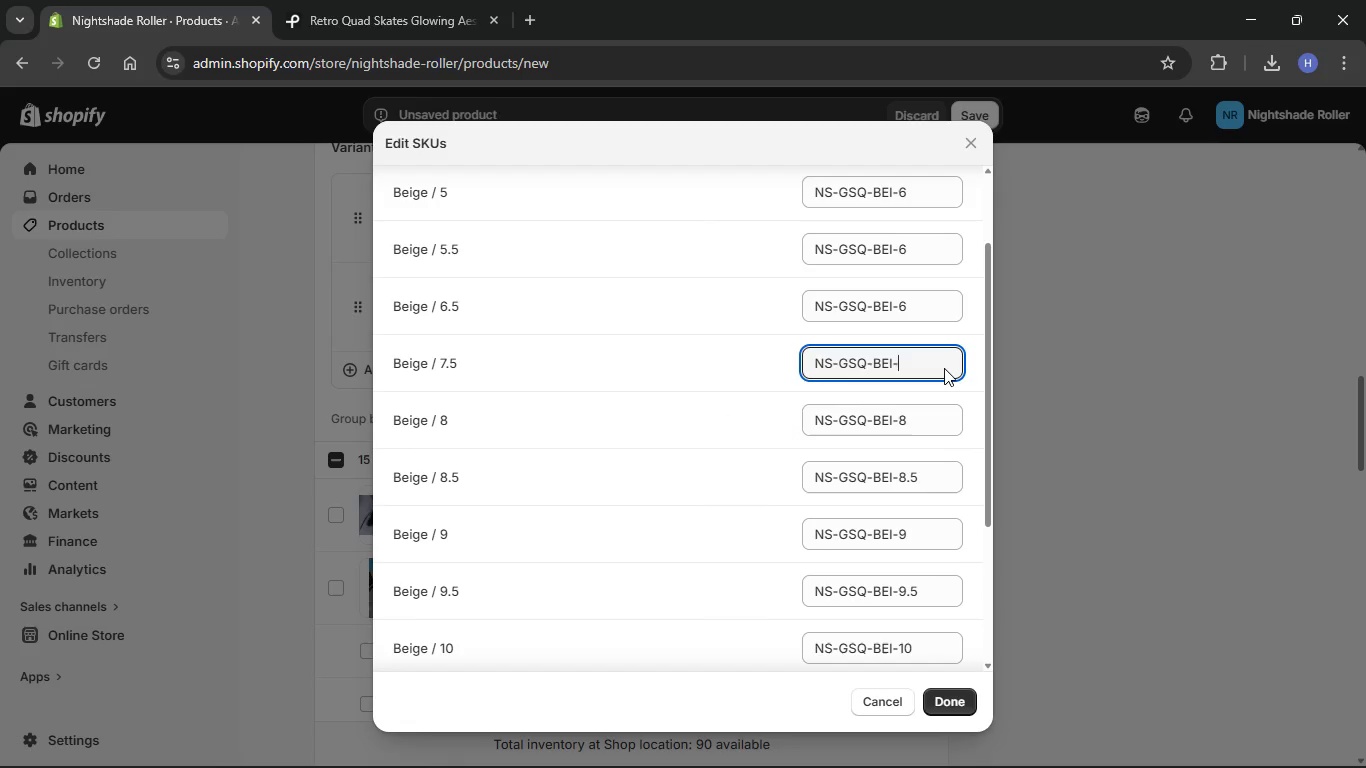 
key(Numpad7)
 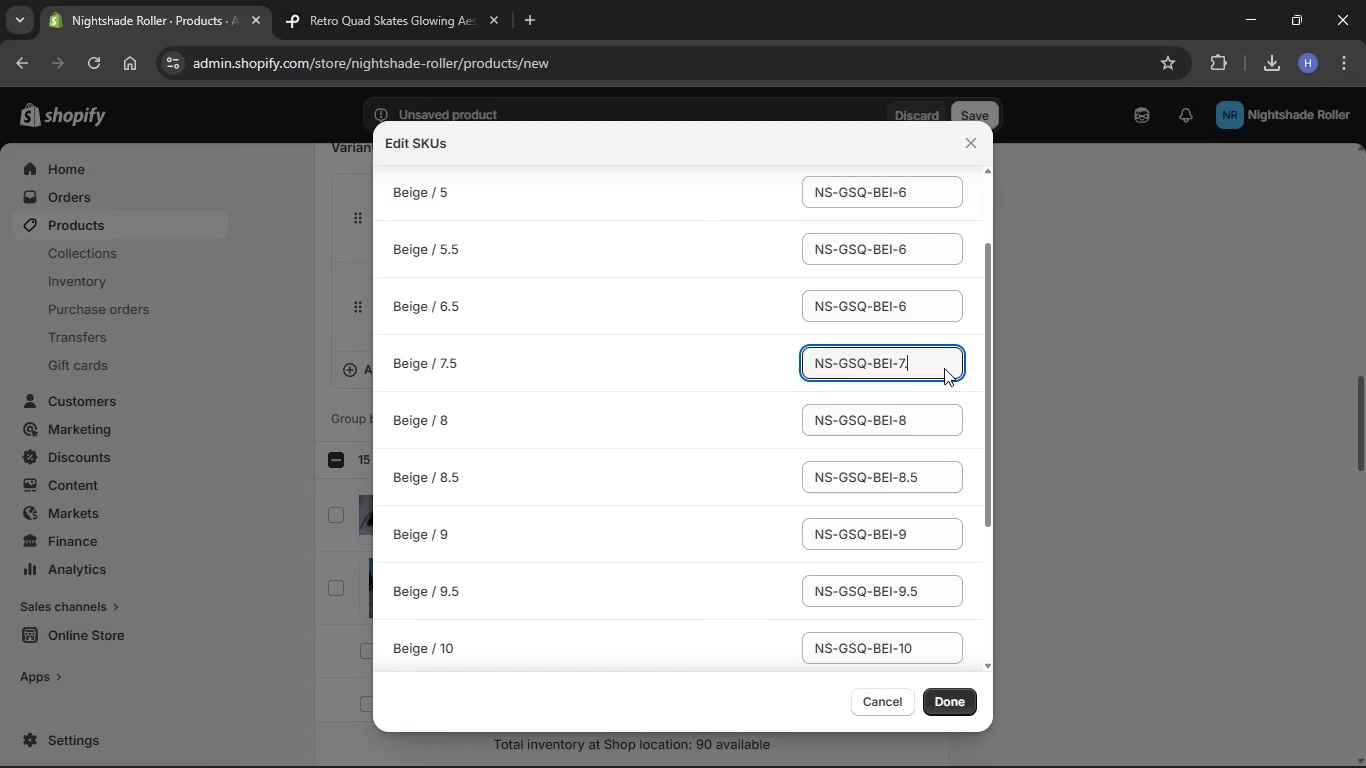 
key(NumpadDecimal)
 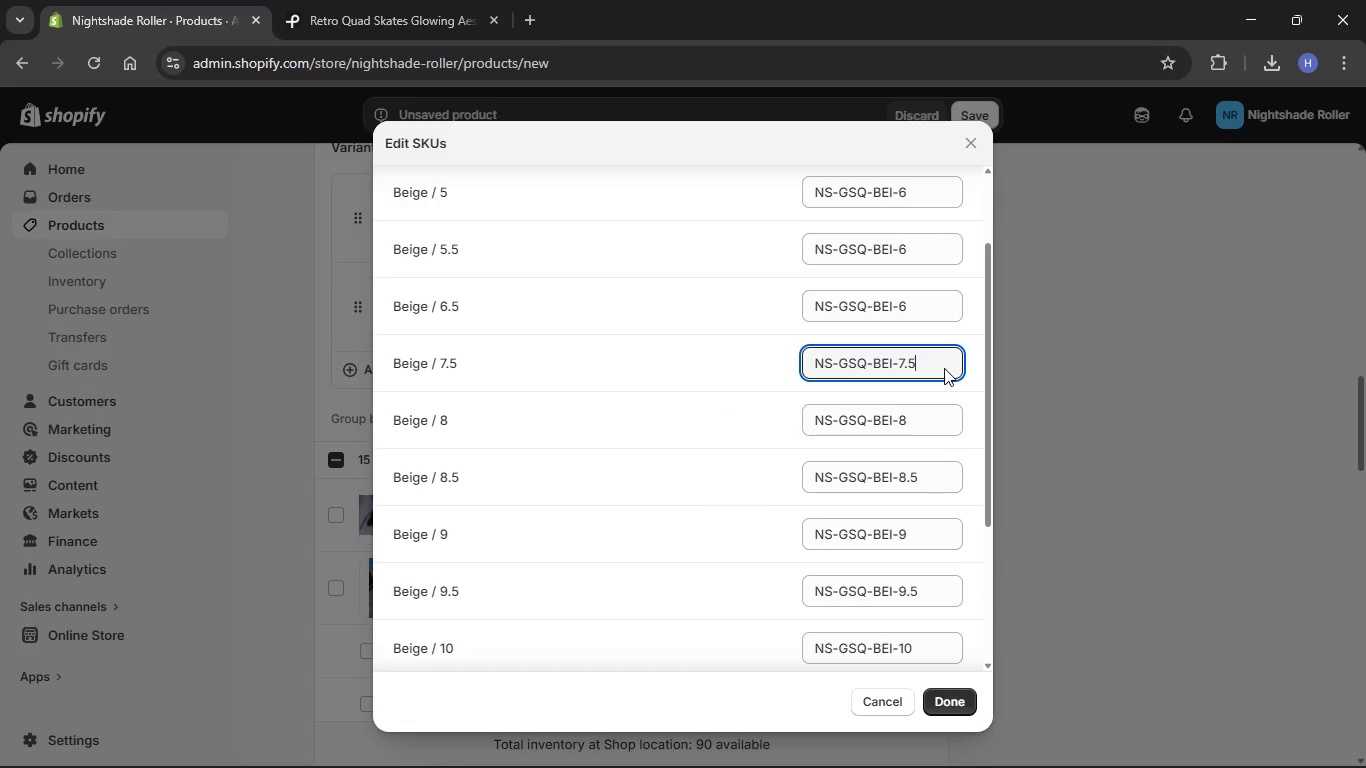 
key(Numpad5)
 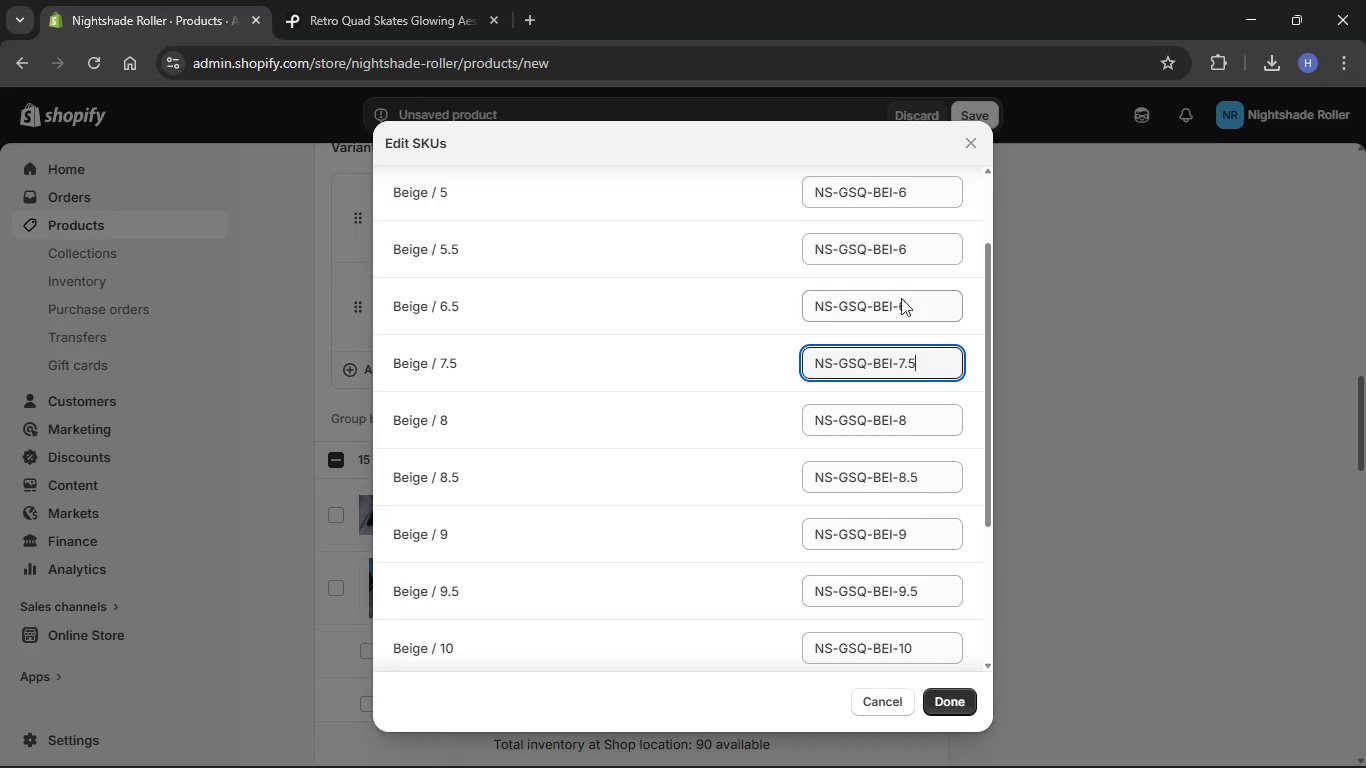 
left_click([919, 303])
 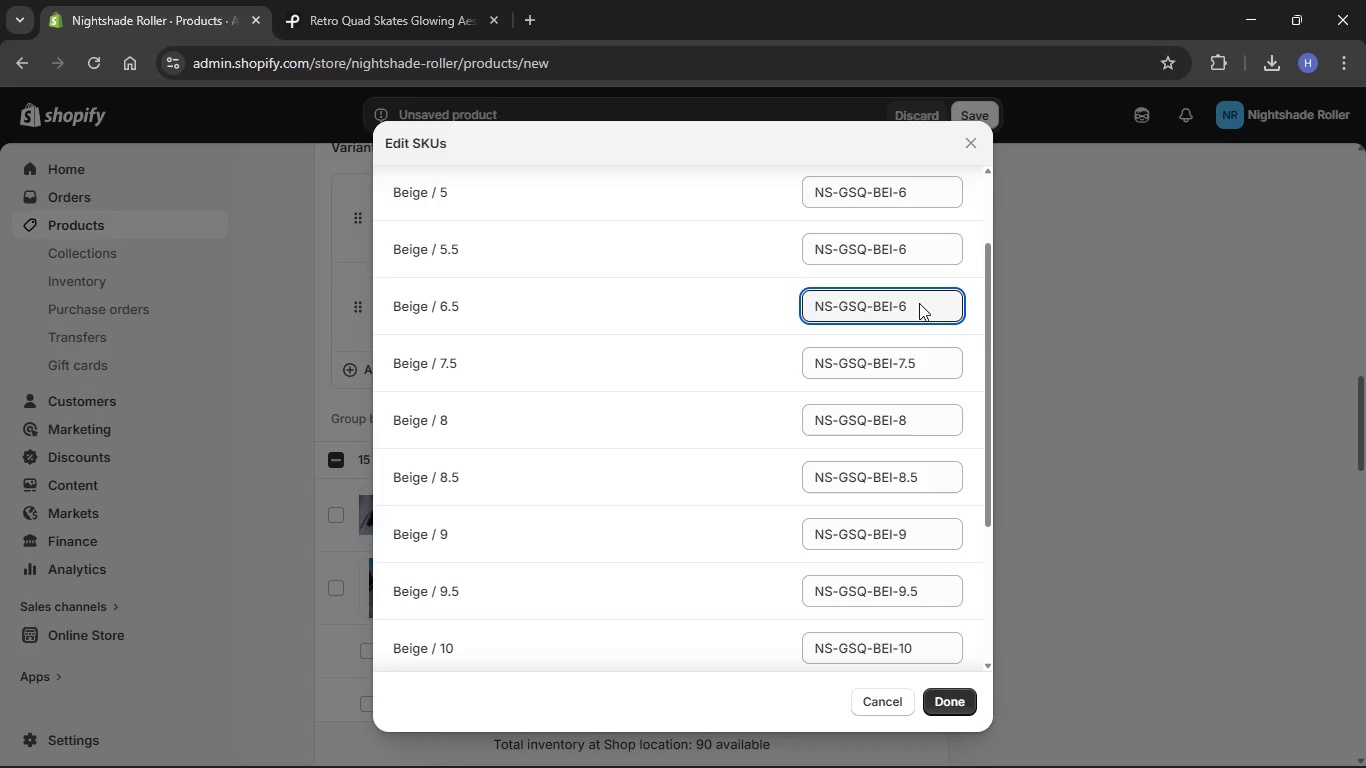 
key(NumpadDecimal)
 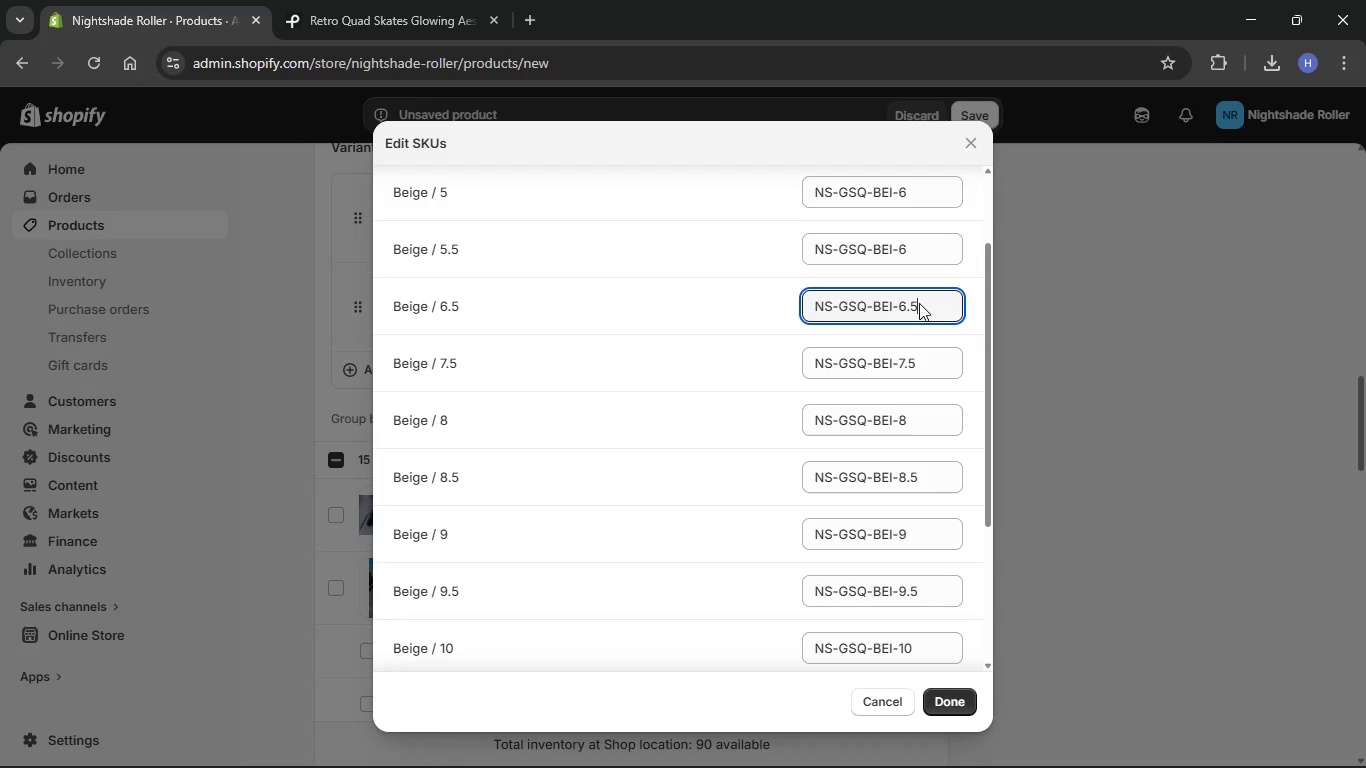 
key(Numpad5)
 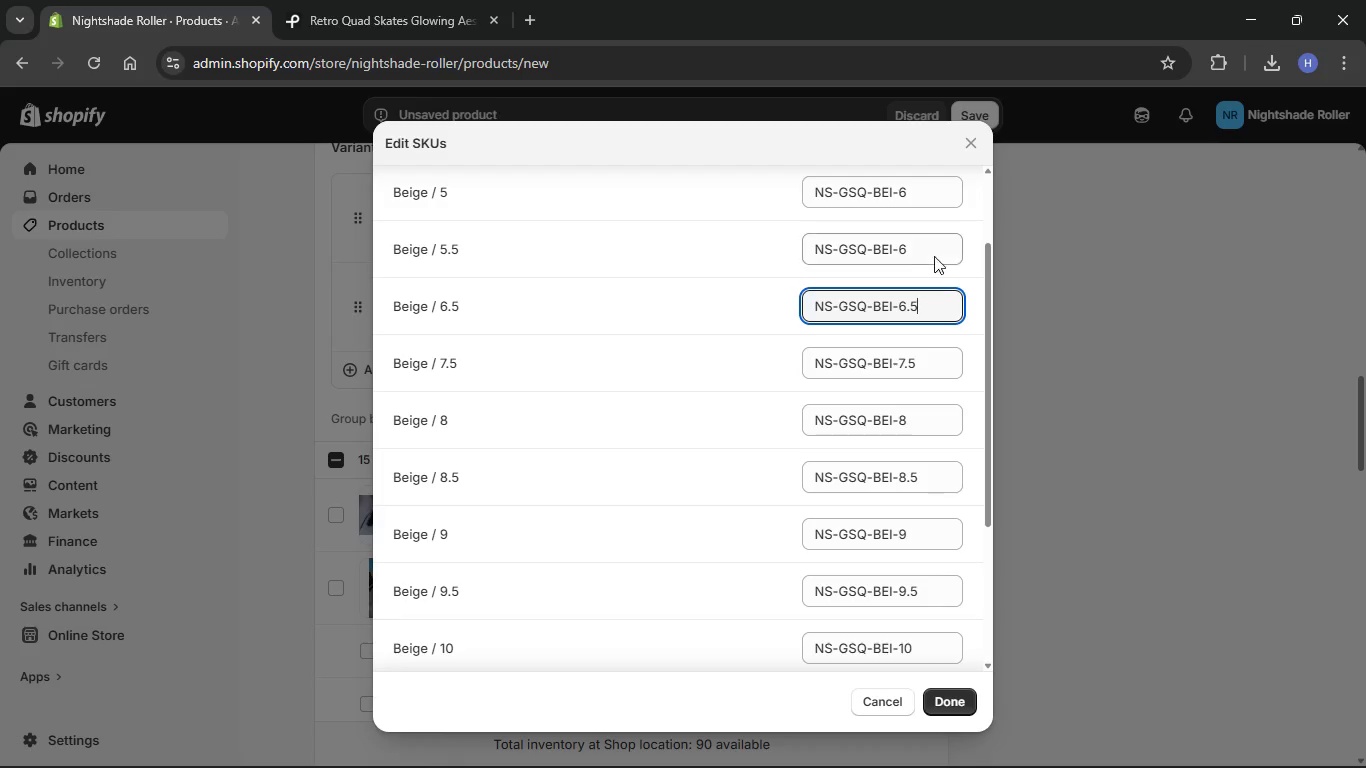 
left_click([933, 250])
 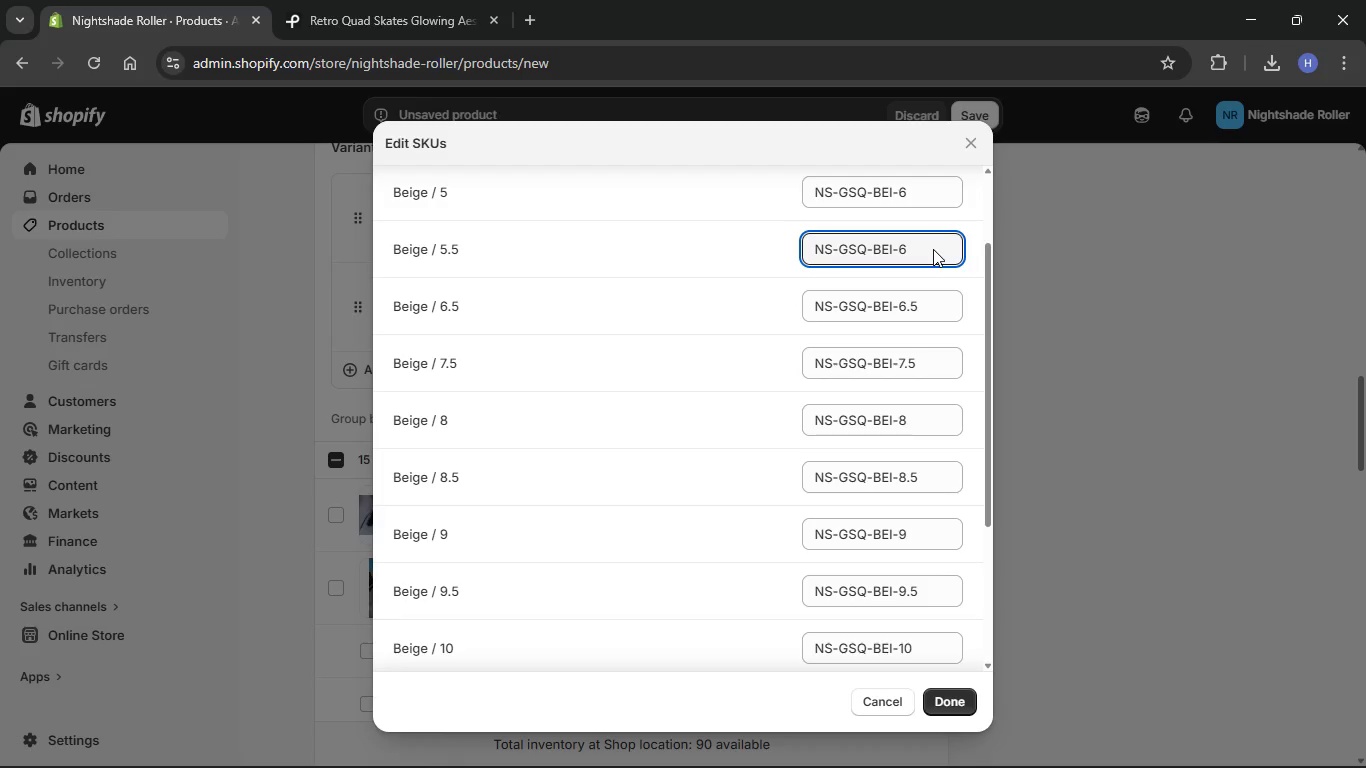 
key(Backspace)
 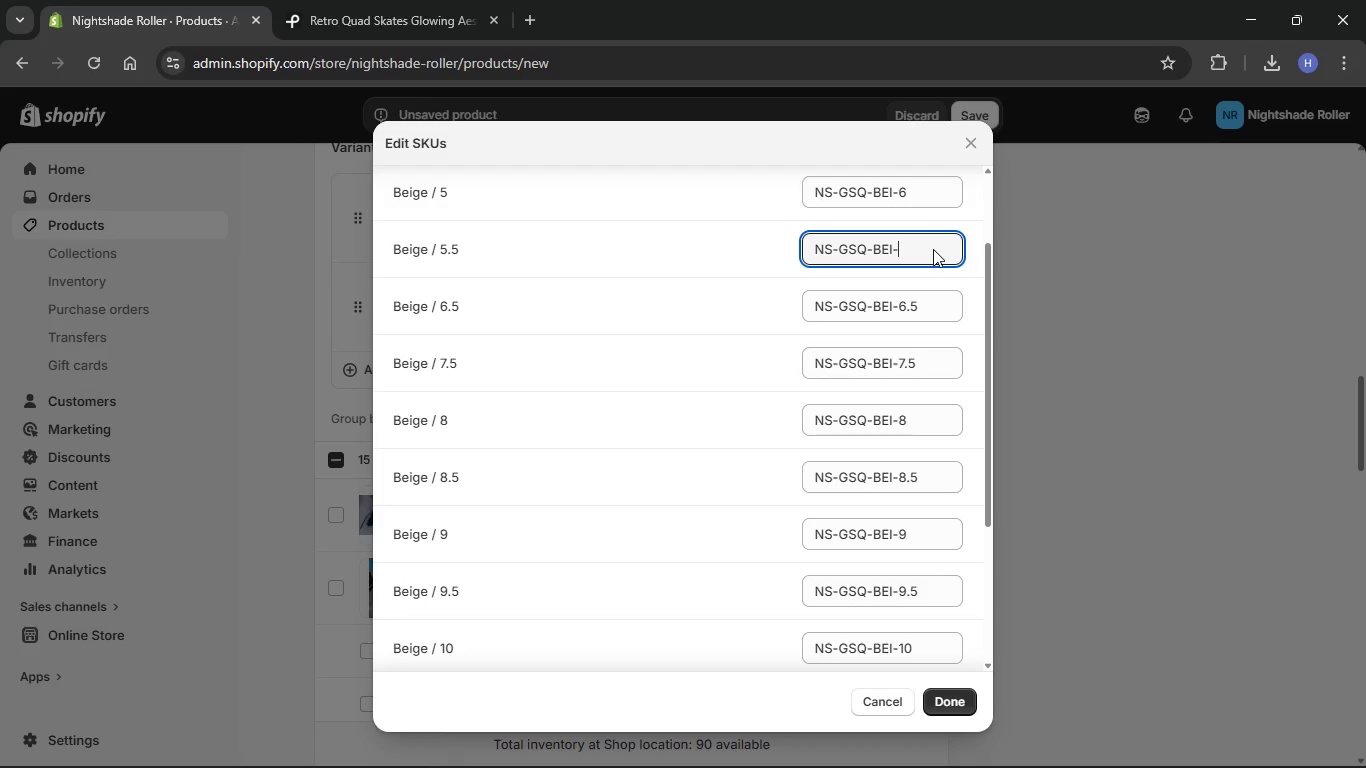 
key(Numpad5)
 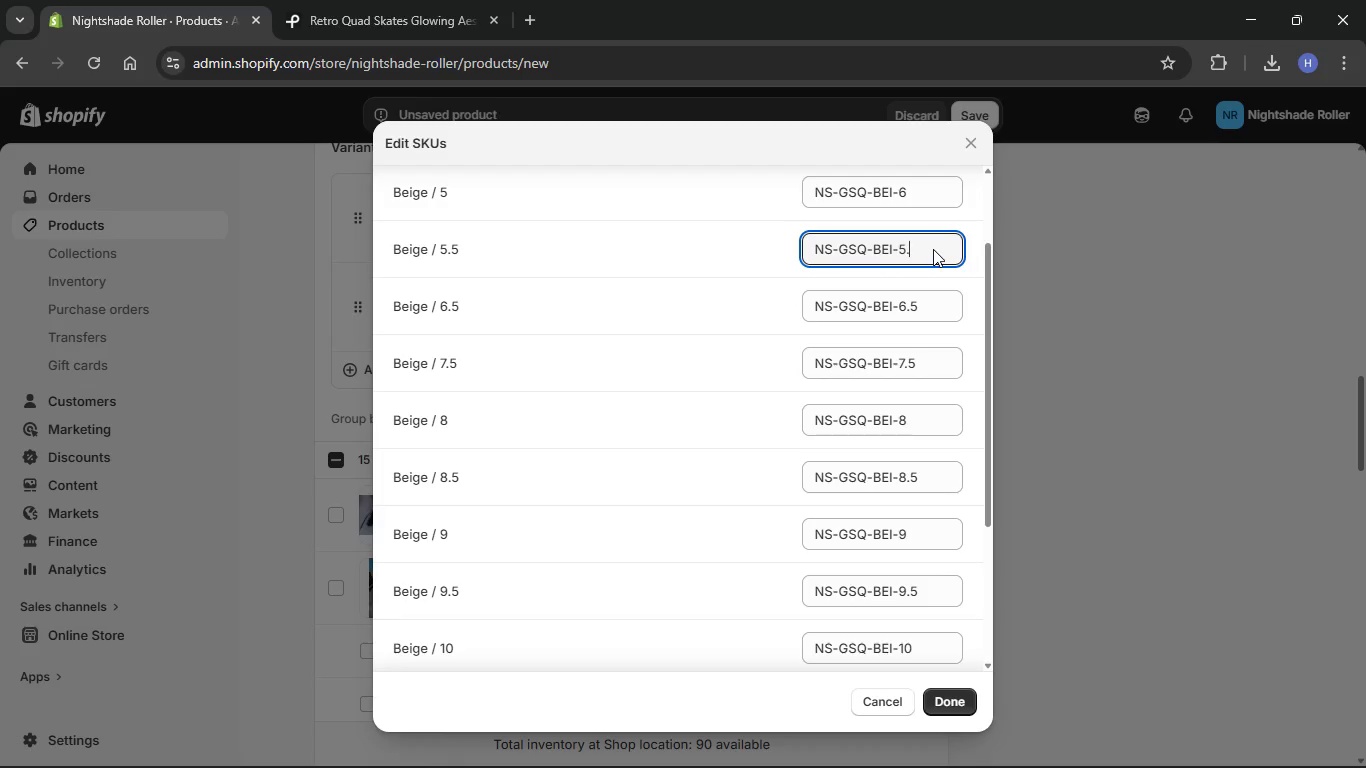 
key(NumpadDecimal)
 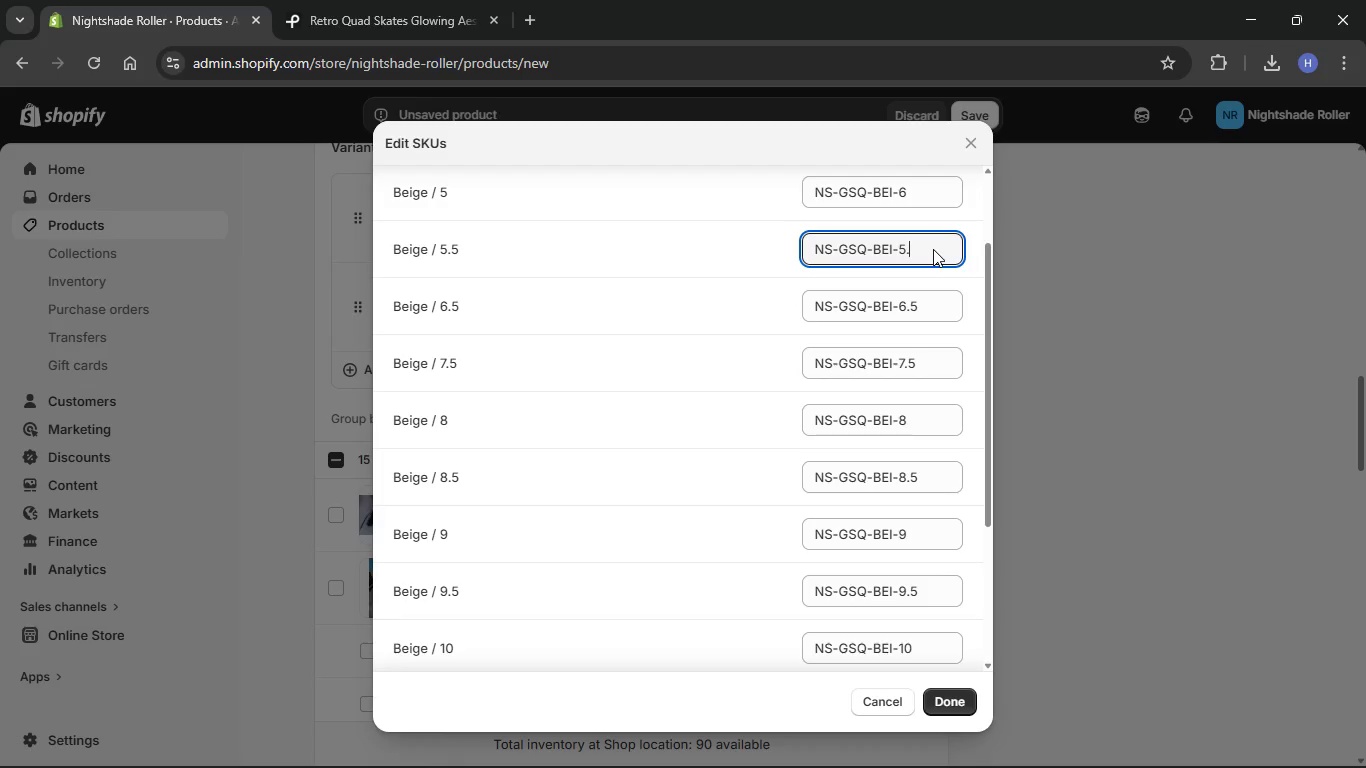 
key(Numpad5)
 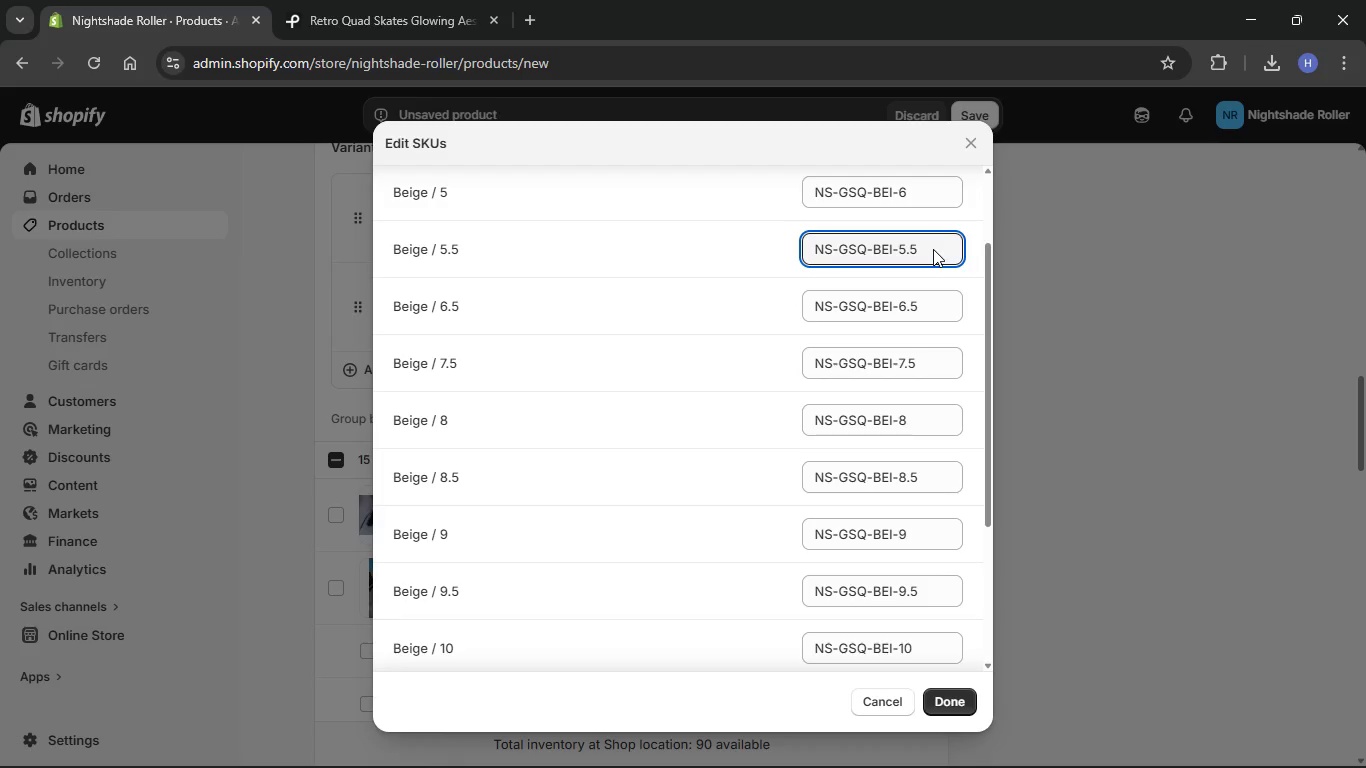 
scroll: coordinate [933, 249], scroll_direction: up, amount: 5.0
 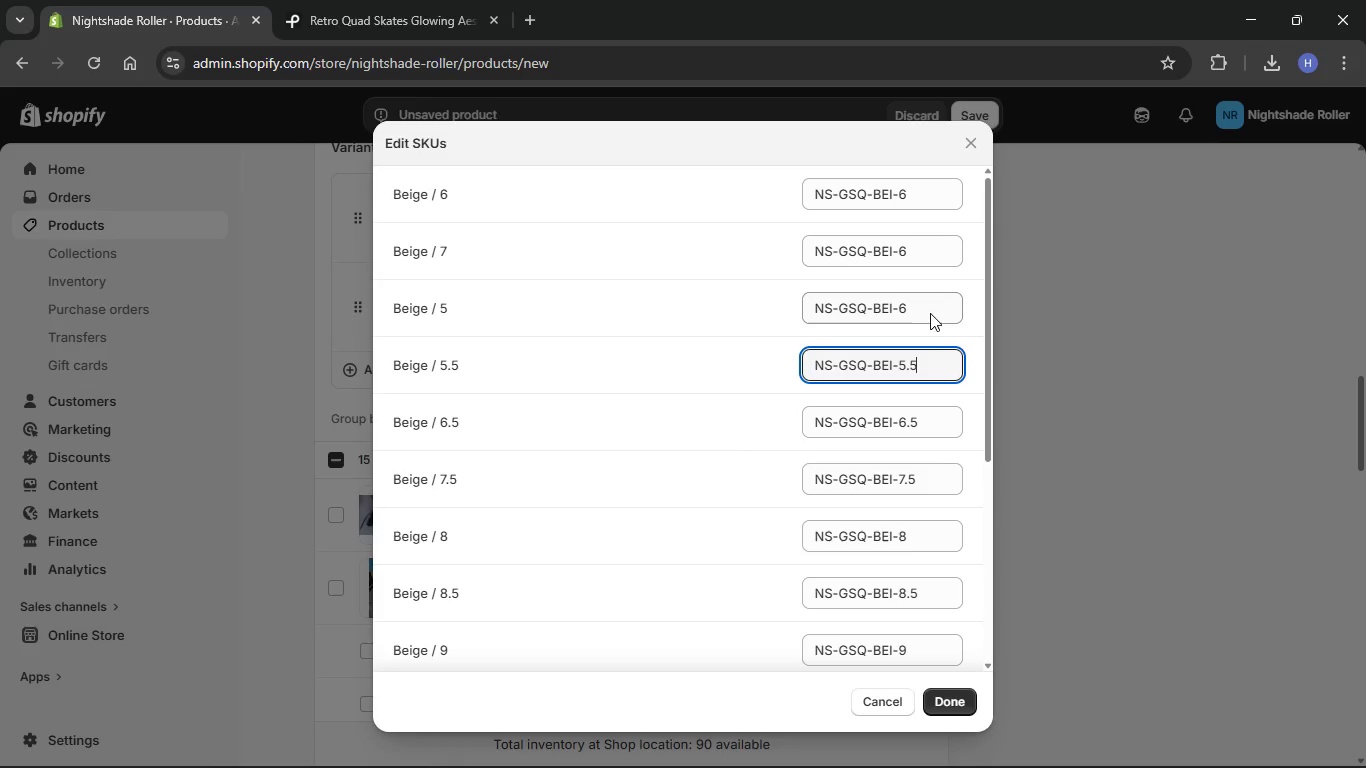 
left_click([924, 311])
 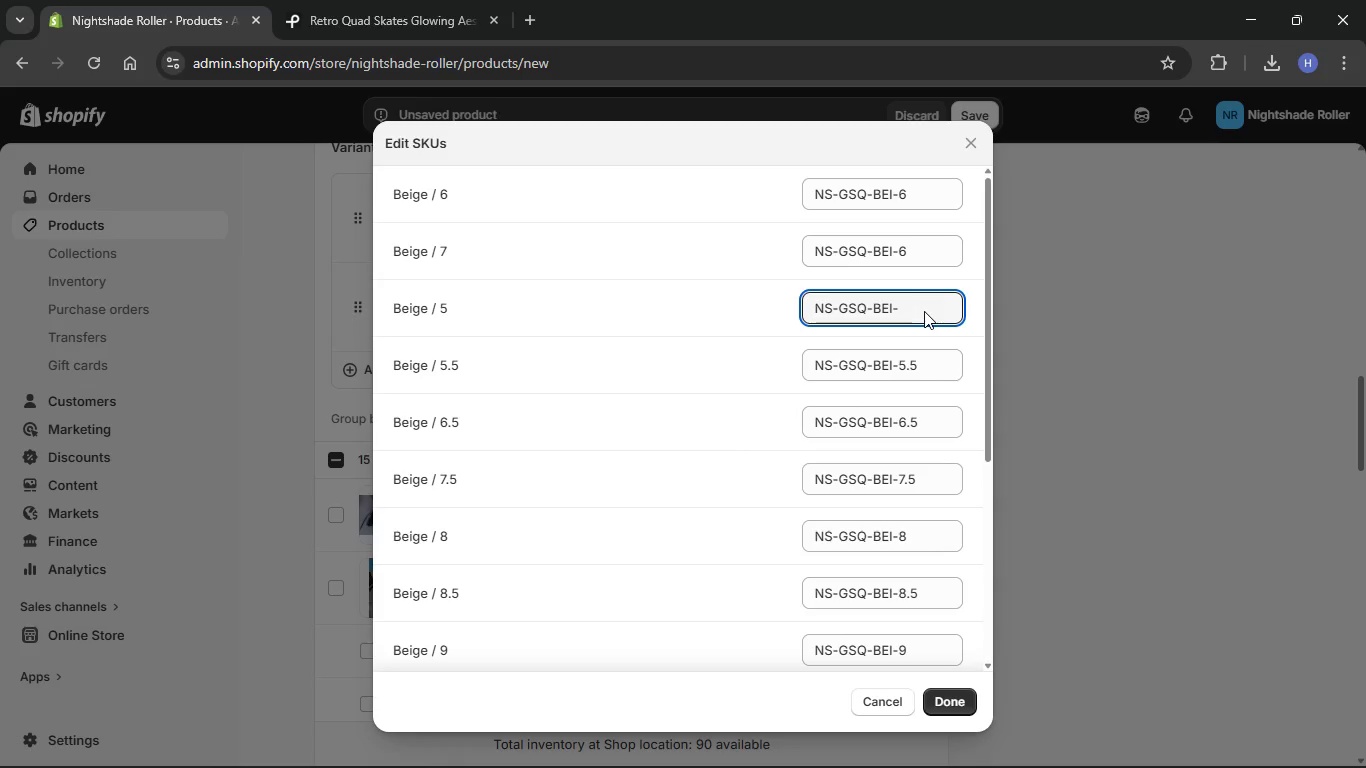 
key(Backspace)
 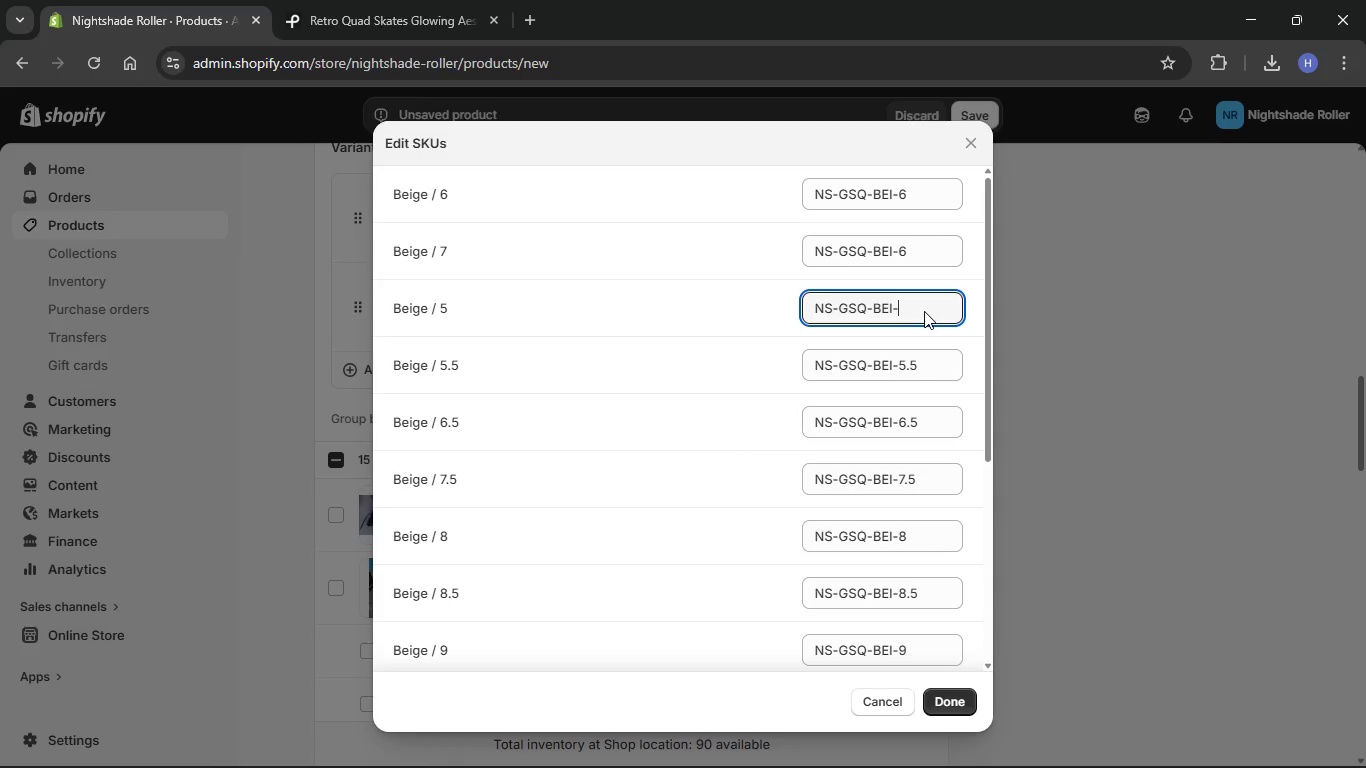 
key(Numpad5)
 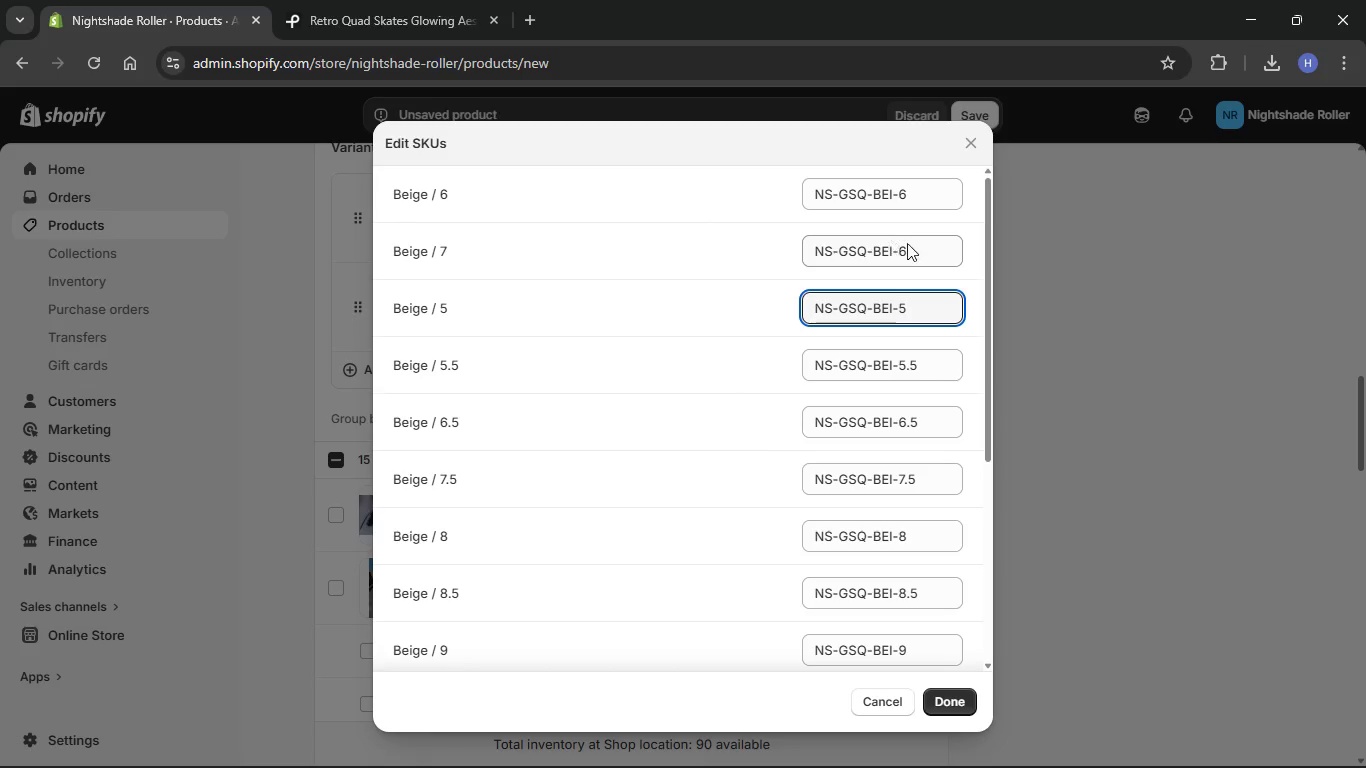 
left_click([916, 246])
 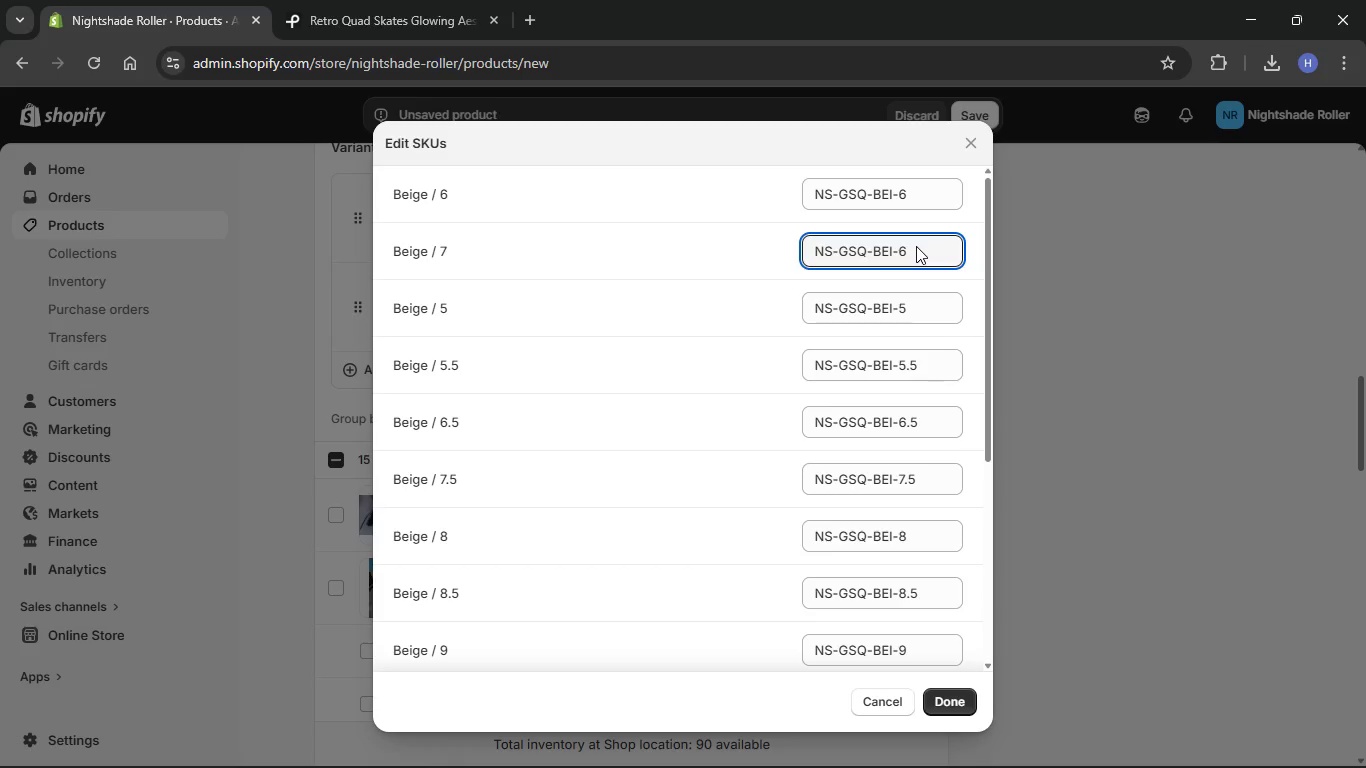 
key(Backspace)
 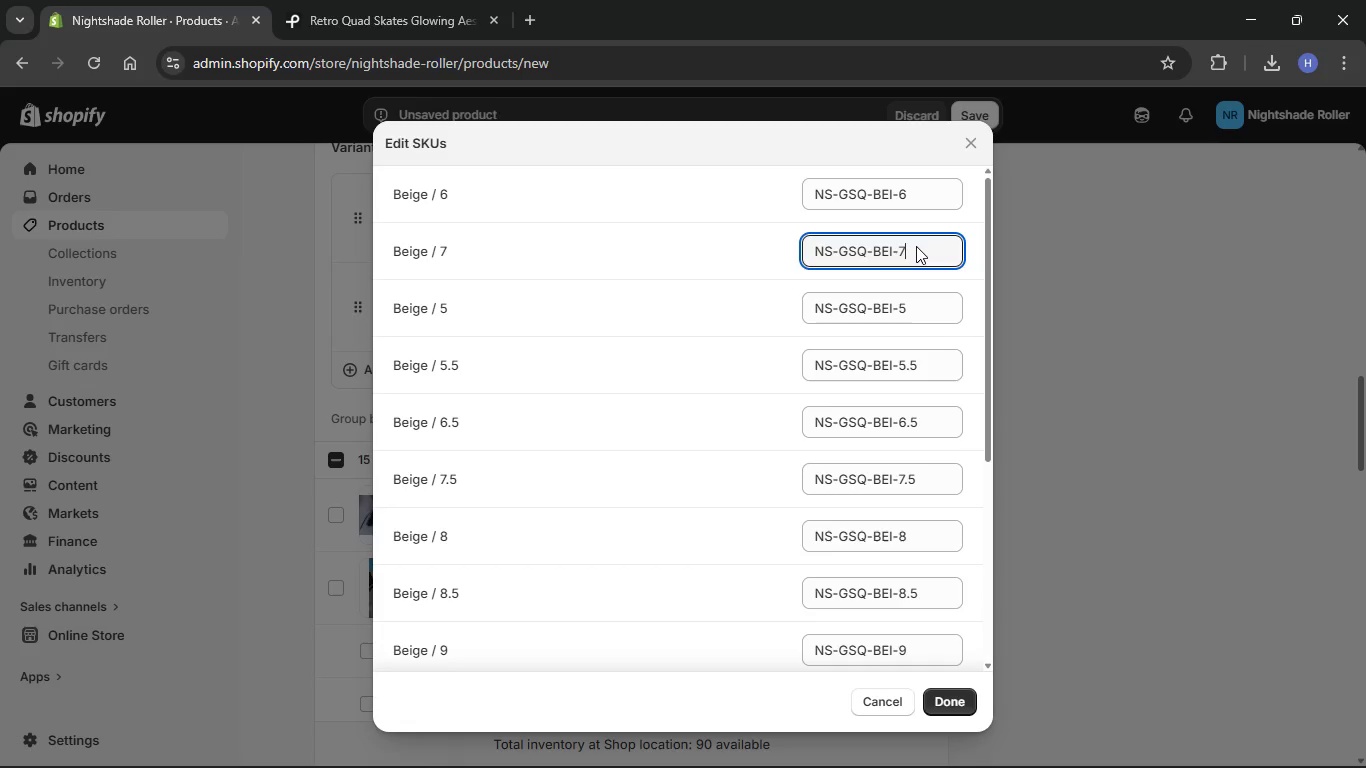 
key(Numpad7)
 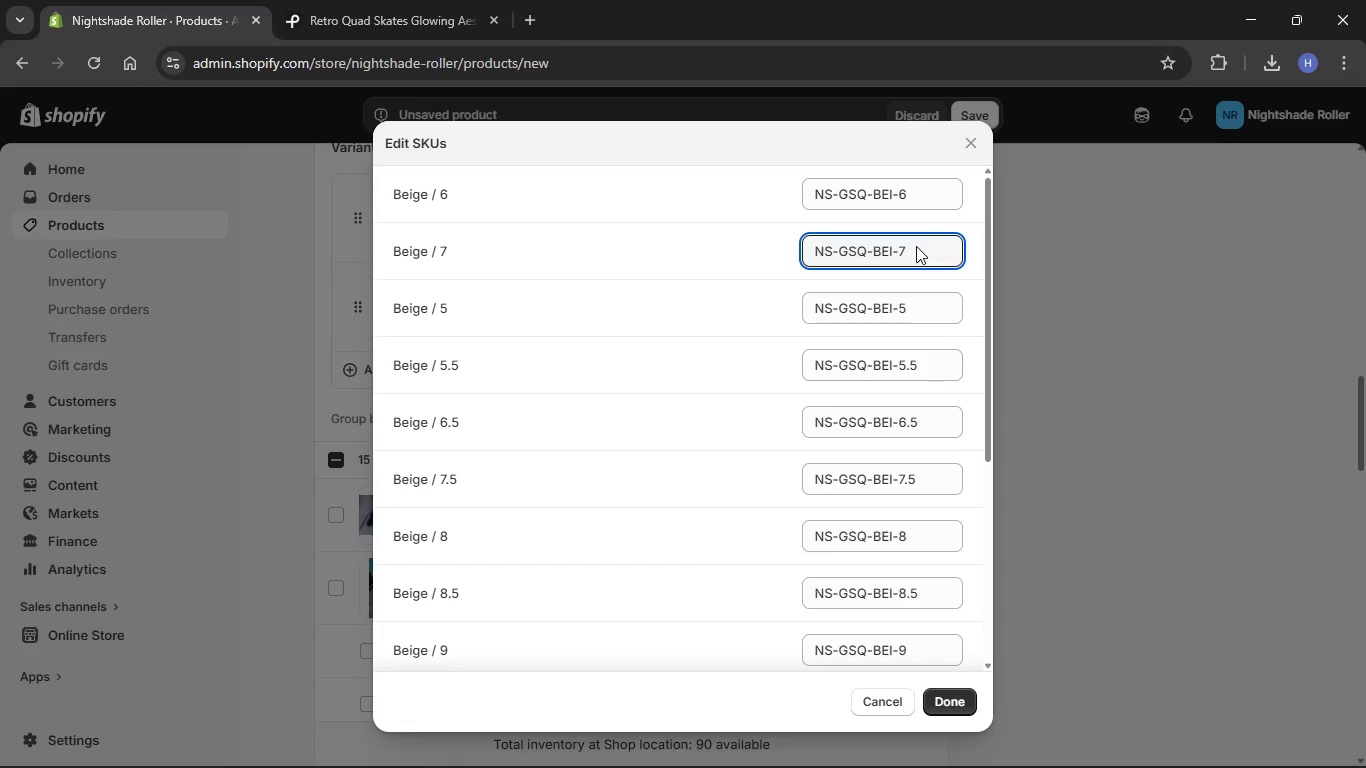 
scroll: coordinate [916, 246], scroll_direction: up, amount: 5.0
 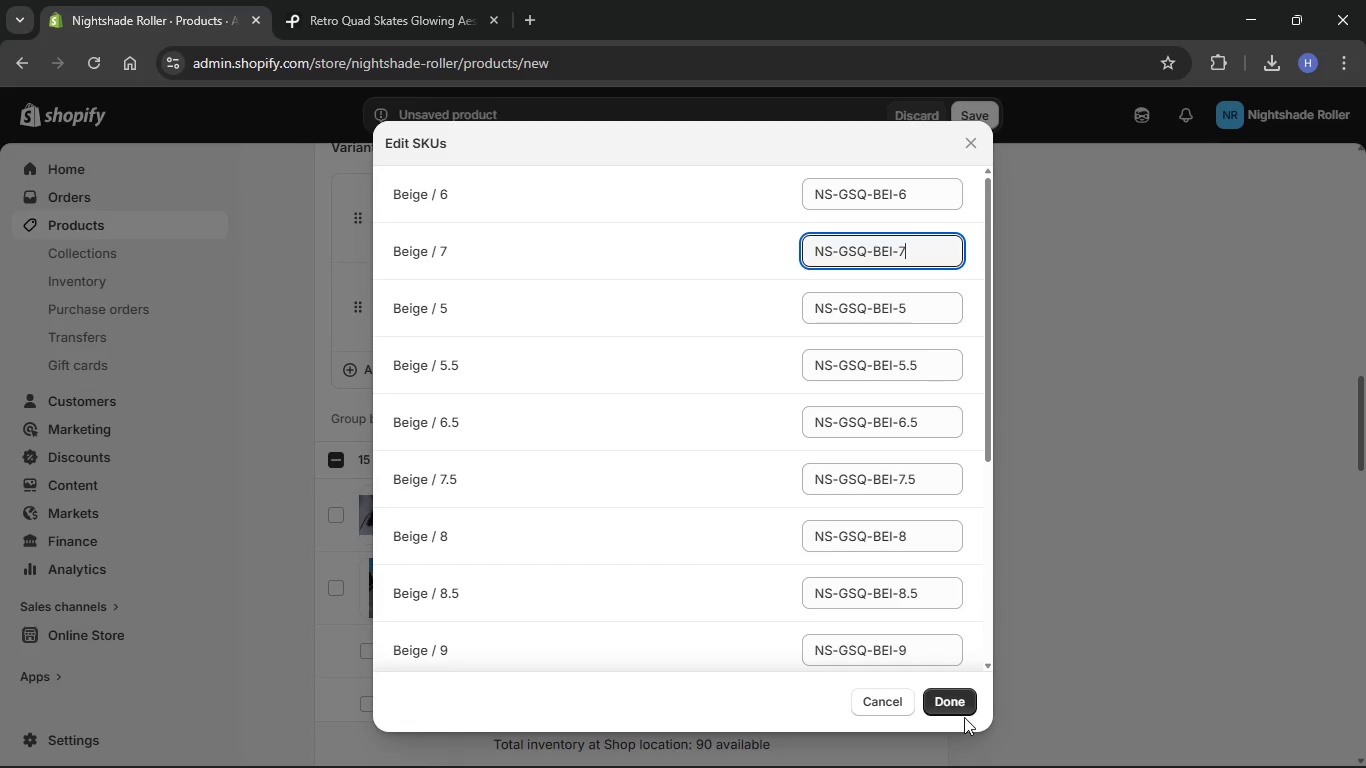 
left_click([955, 708])
 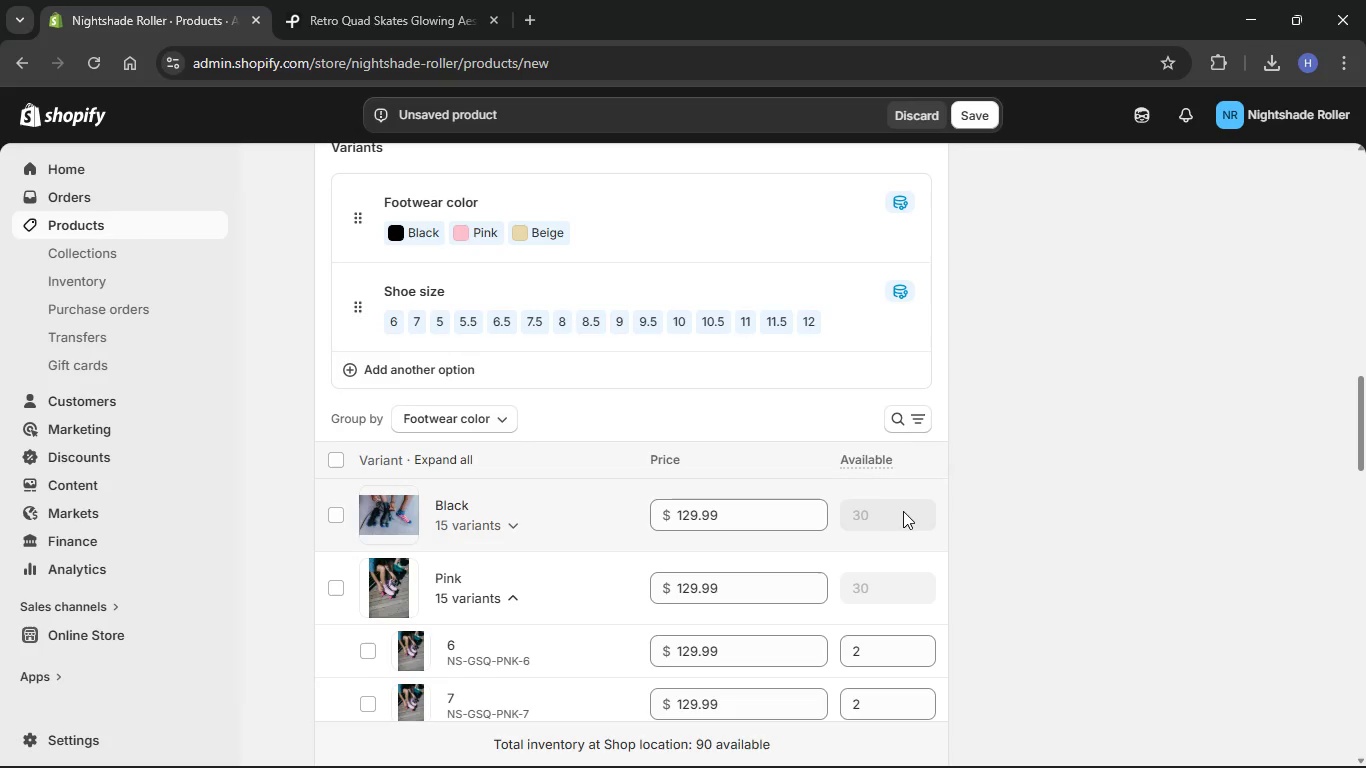 
scroll: coordinate [1091, 486], scroll_direction: down, amount: 9.0
 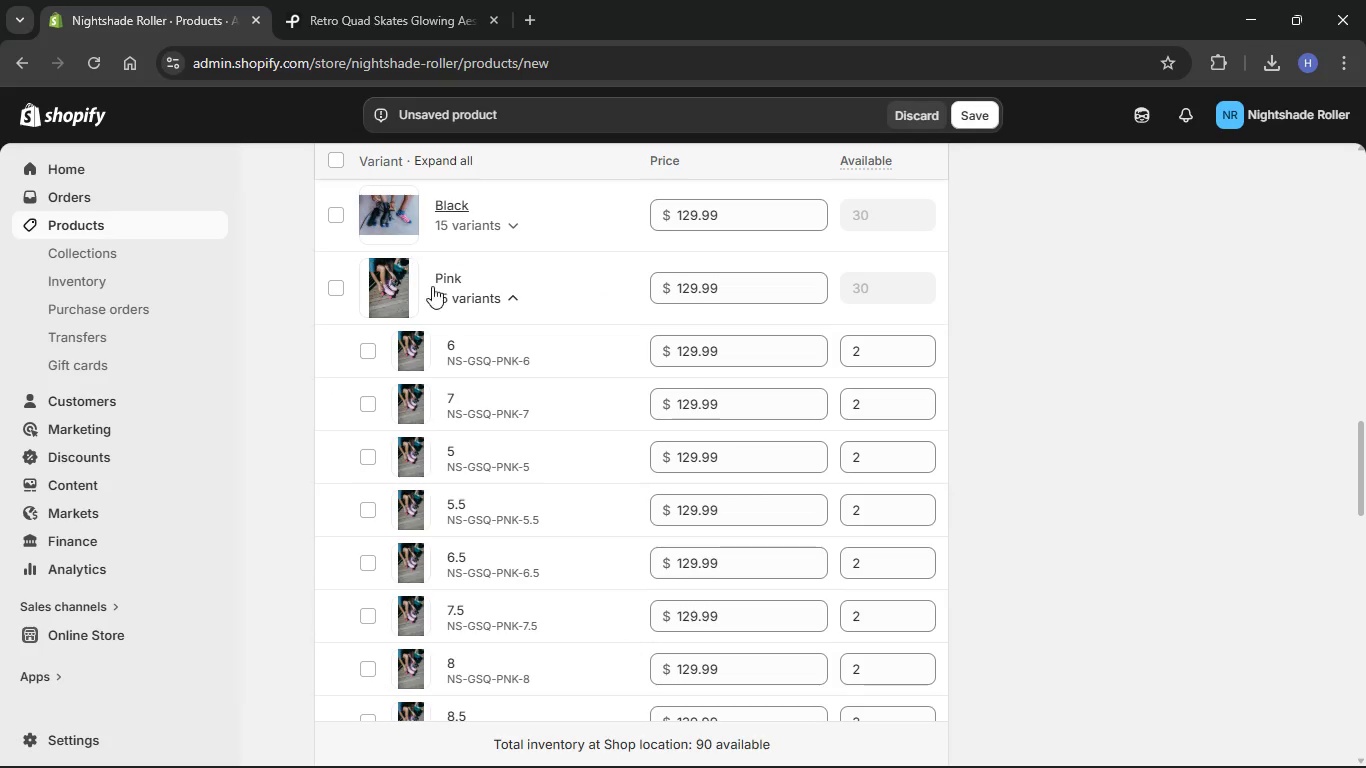 
left_click([456, 301])
 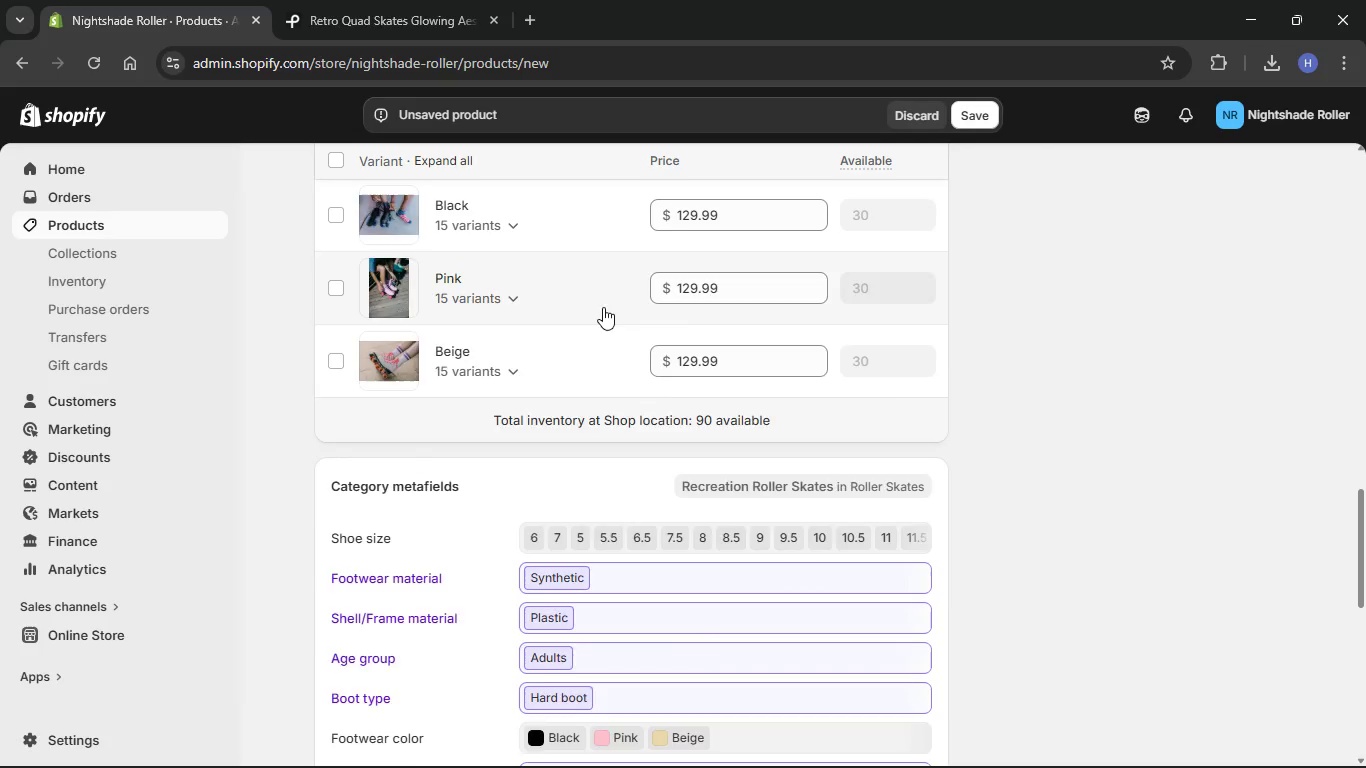 
scroll: coordinate [609, 304], scroll_direction: down, amount: 20.0
 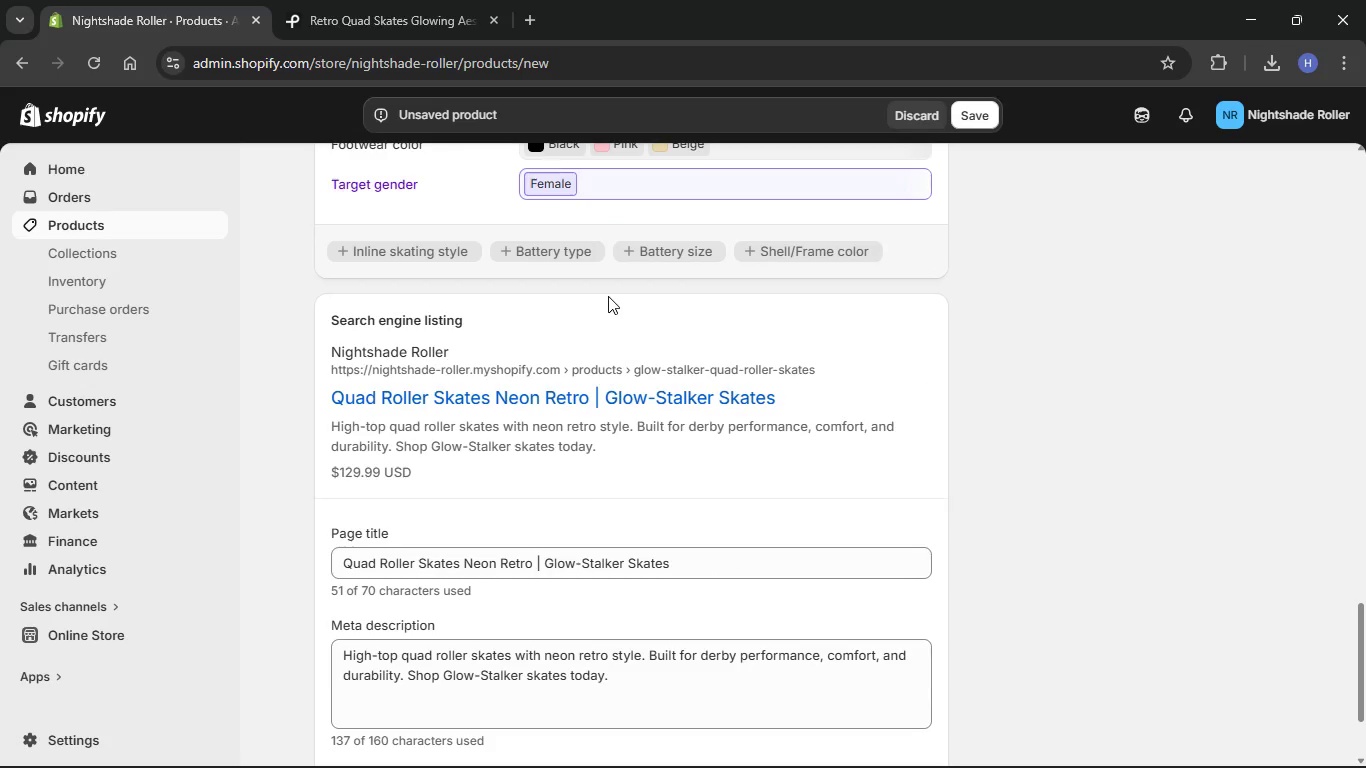 
scroll: coordinate [607, 294], scroll_direction: up, amount: 52.0
 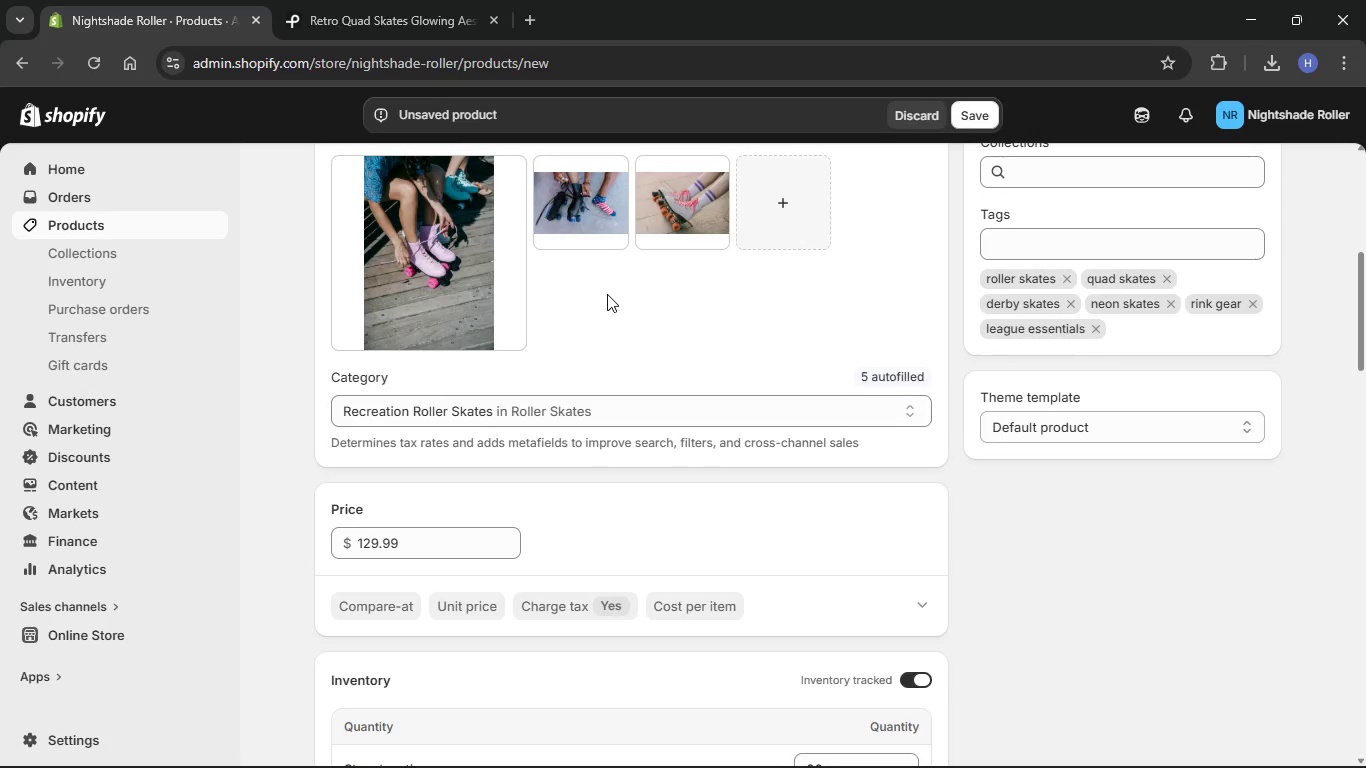 
scroll: coordinate [607, 294], scroll_direction: down, amount: 7.0
 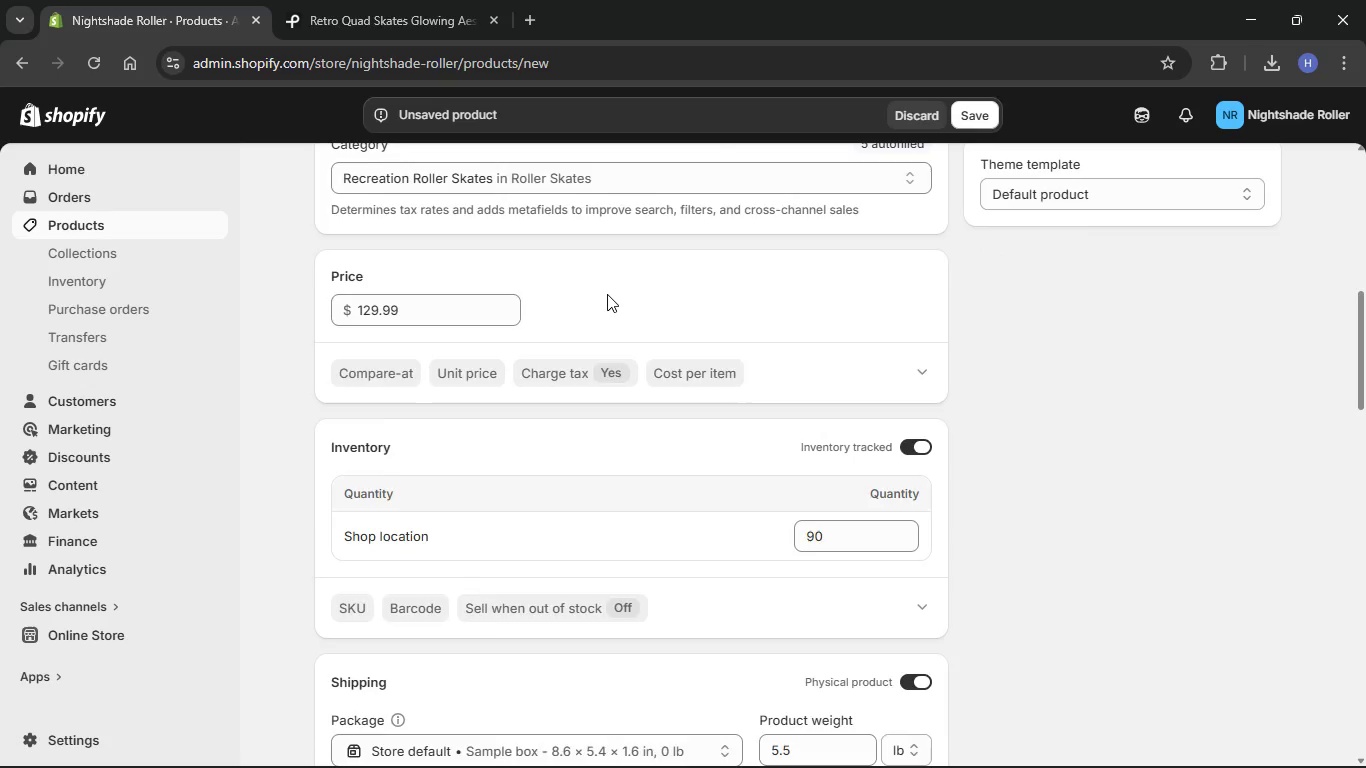 
scroll: coordinate [841, 471], scroll_direction: up, amount: 25.0
 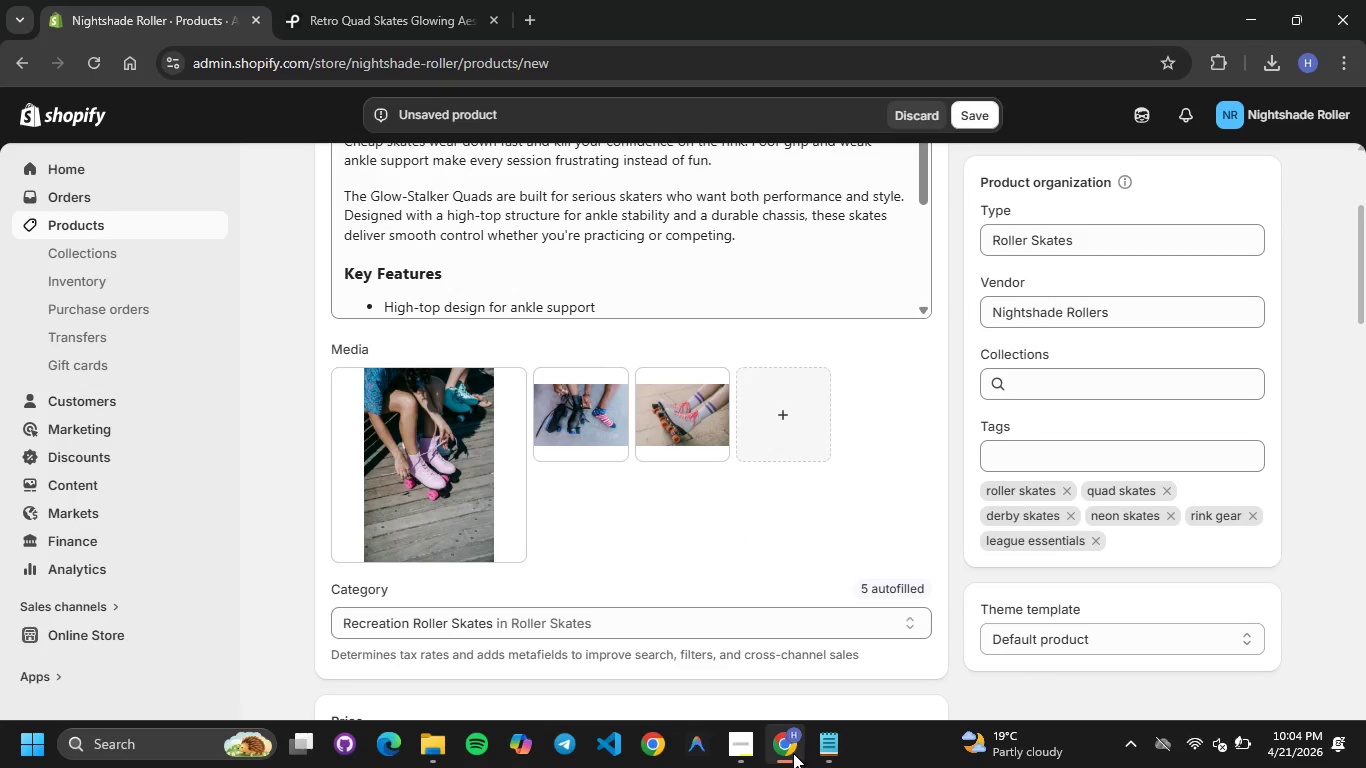 
left_click([745, 754])